 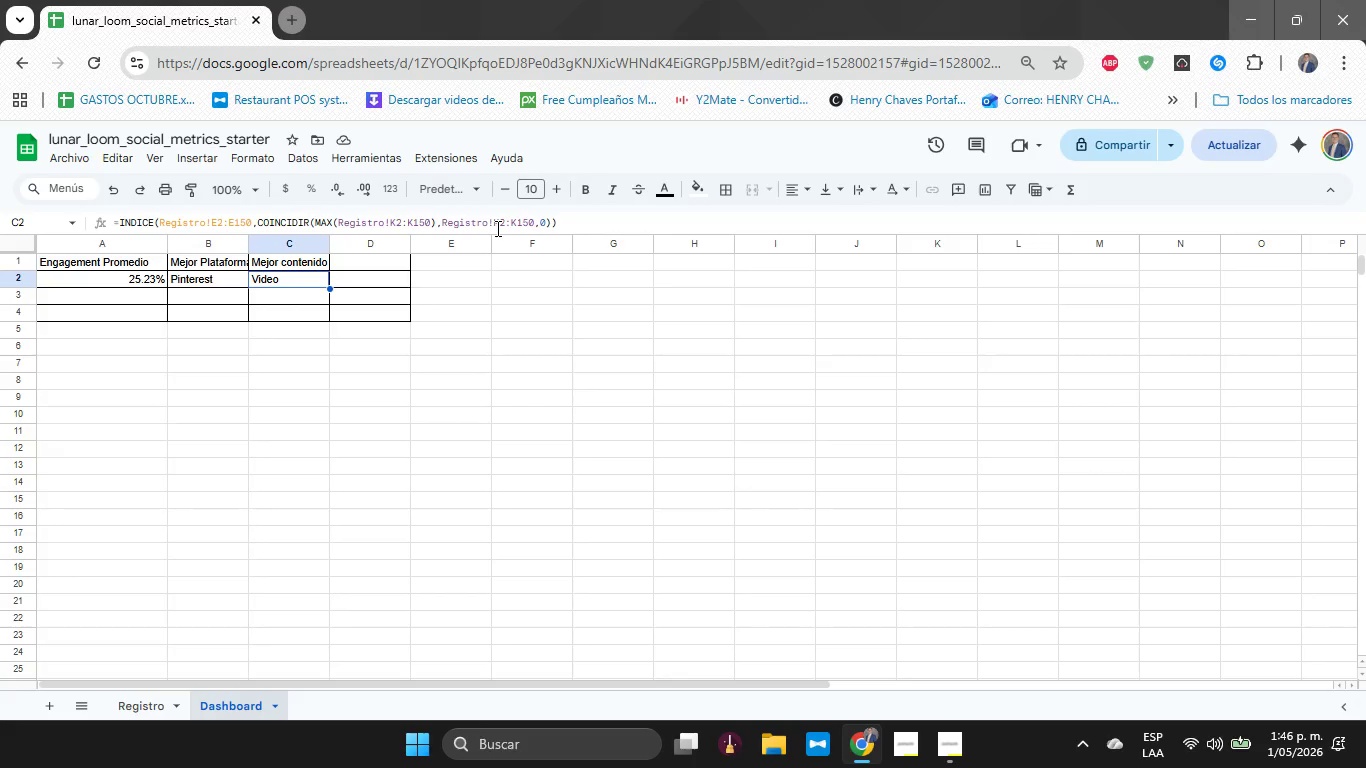 
key(ArrowUp)
 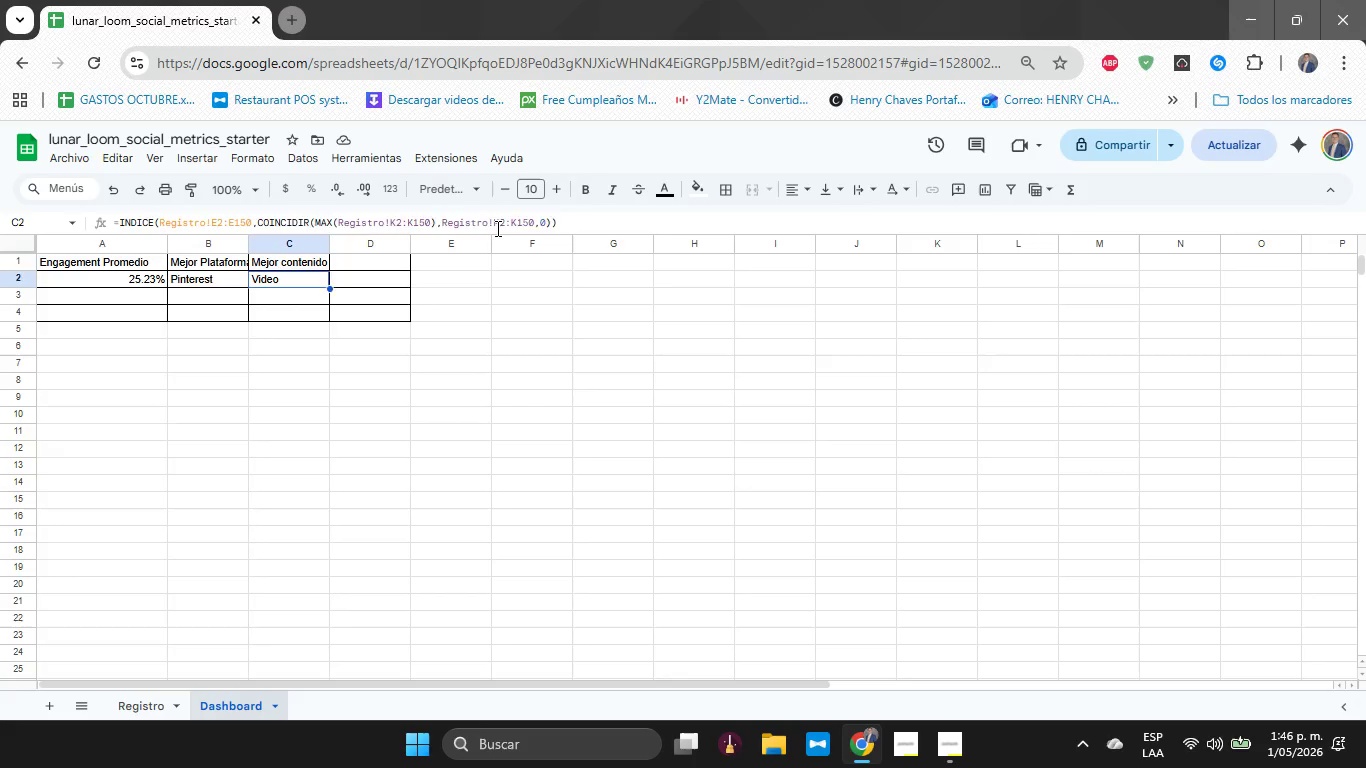 
key(ArrowUp)
 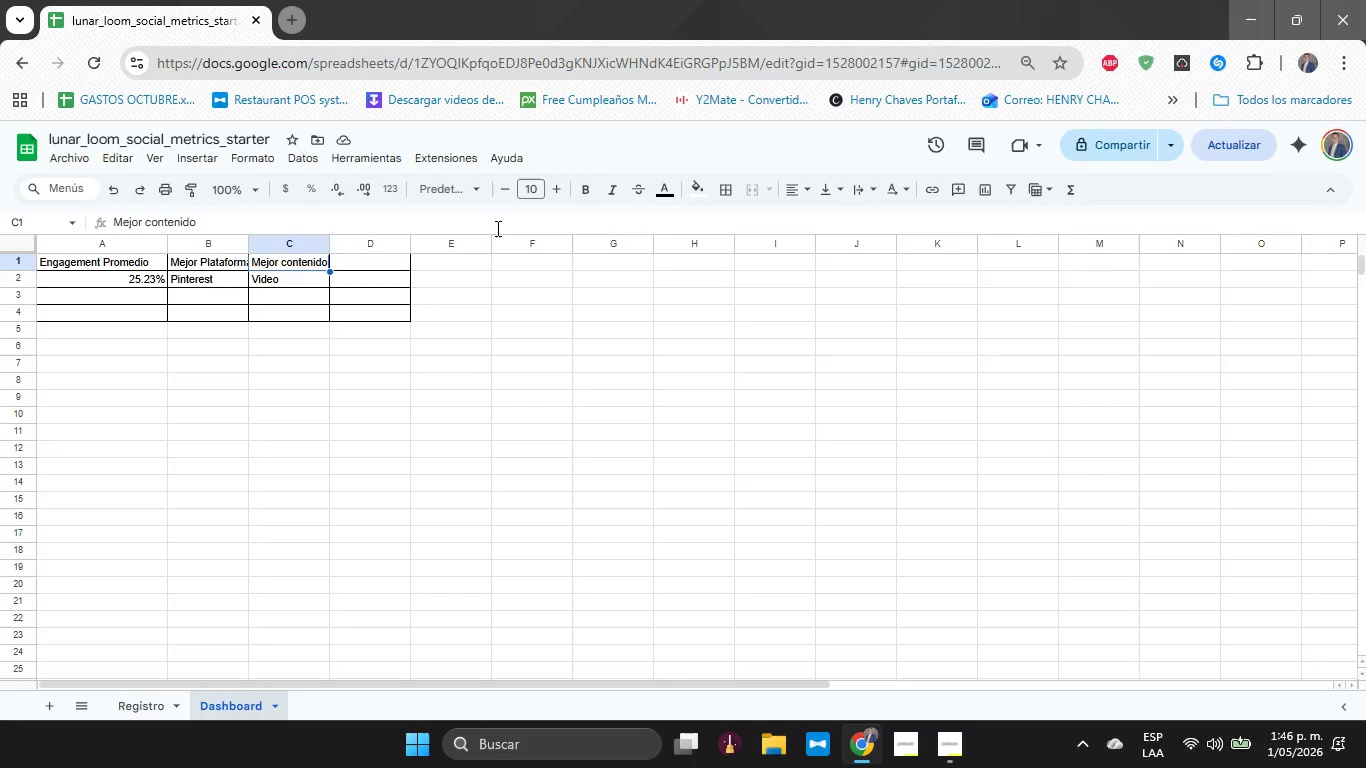 
key(ArrowRight)
 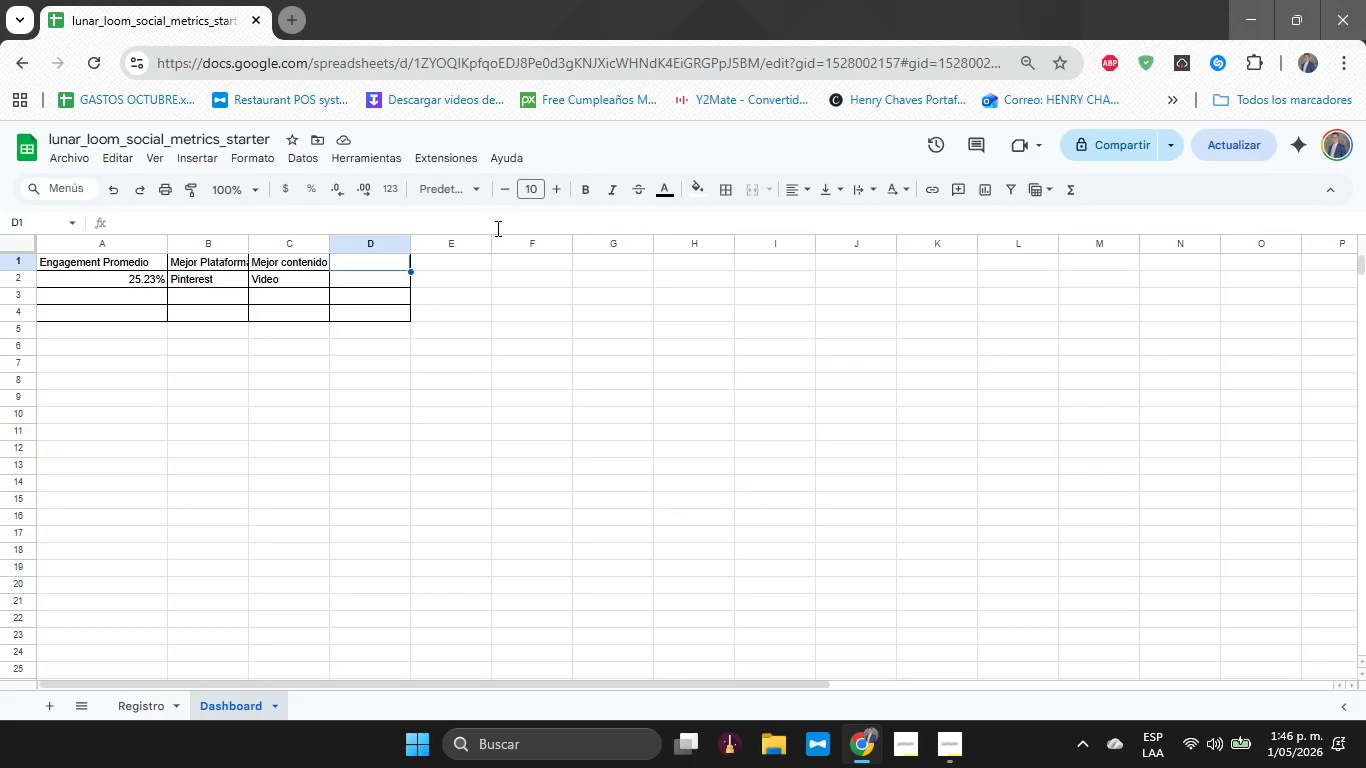 
type(m)
key(Backspace)
type(MejorHo)
key(Backspace)
key(Backspace)
type( Hora)
 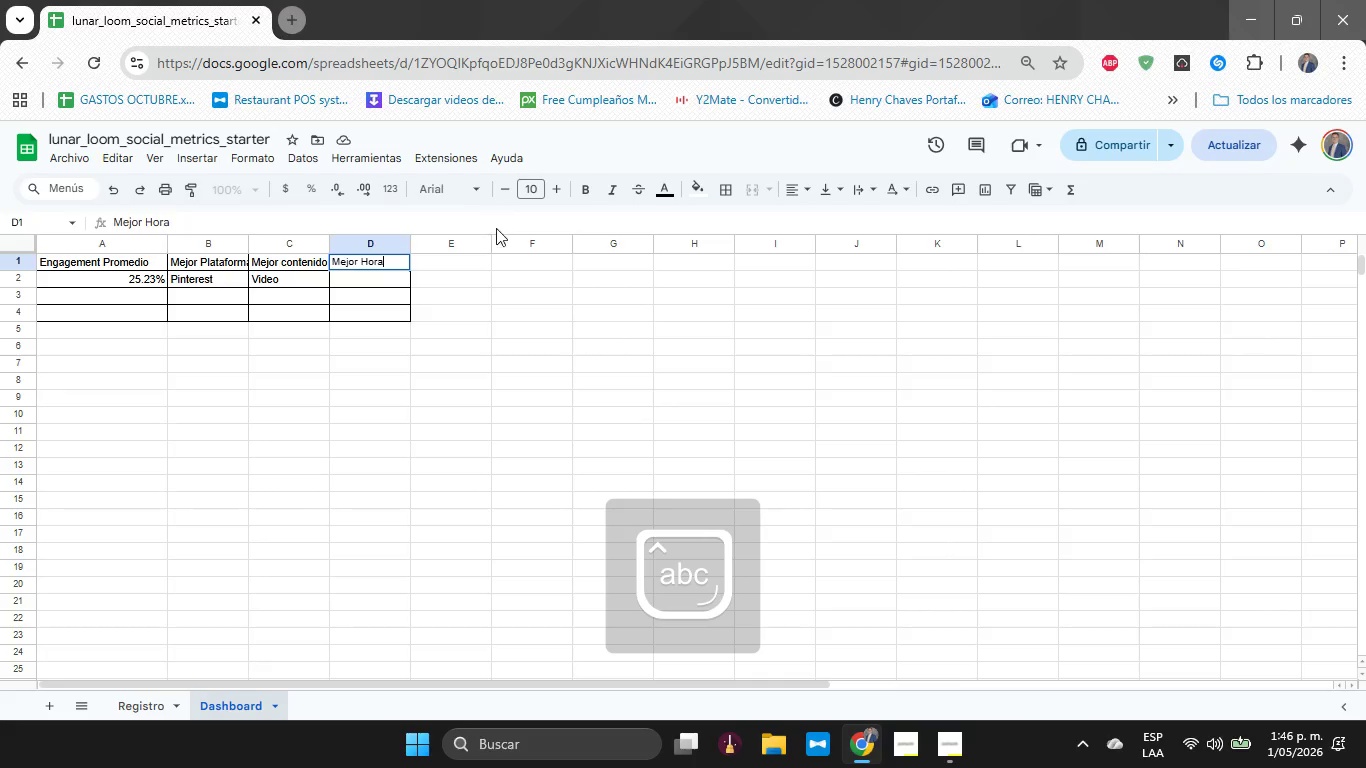 
key(Enter)
 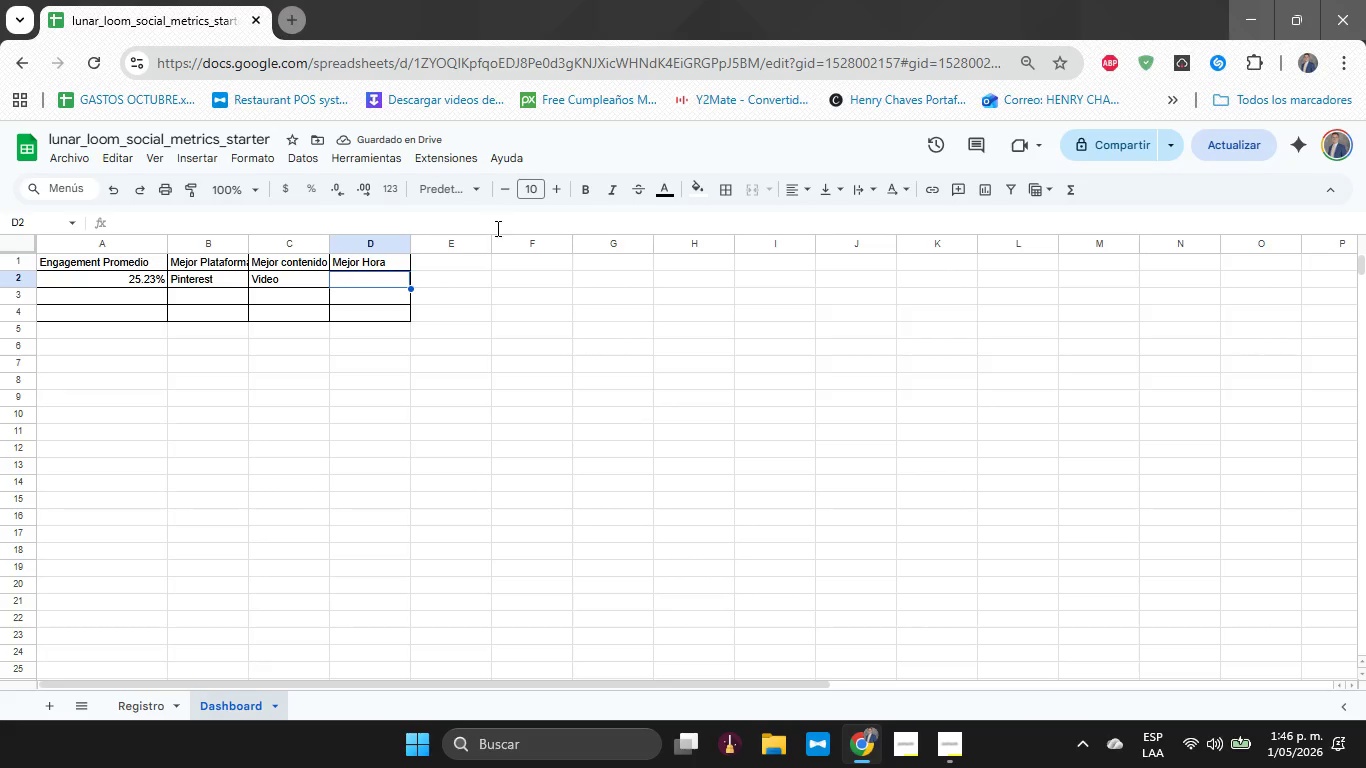 
type()INDICE*Registro!N2>N150,COINCI)
 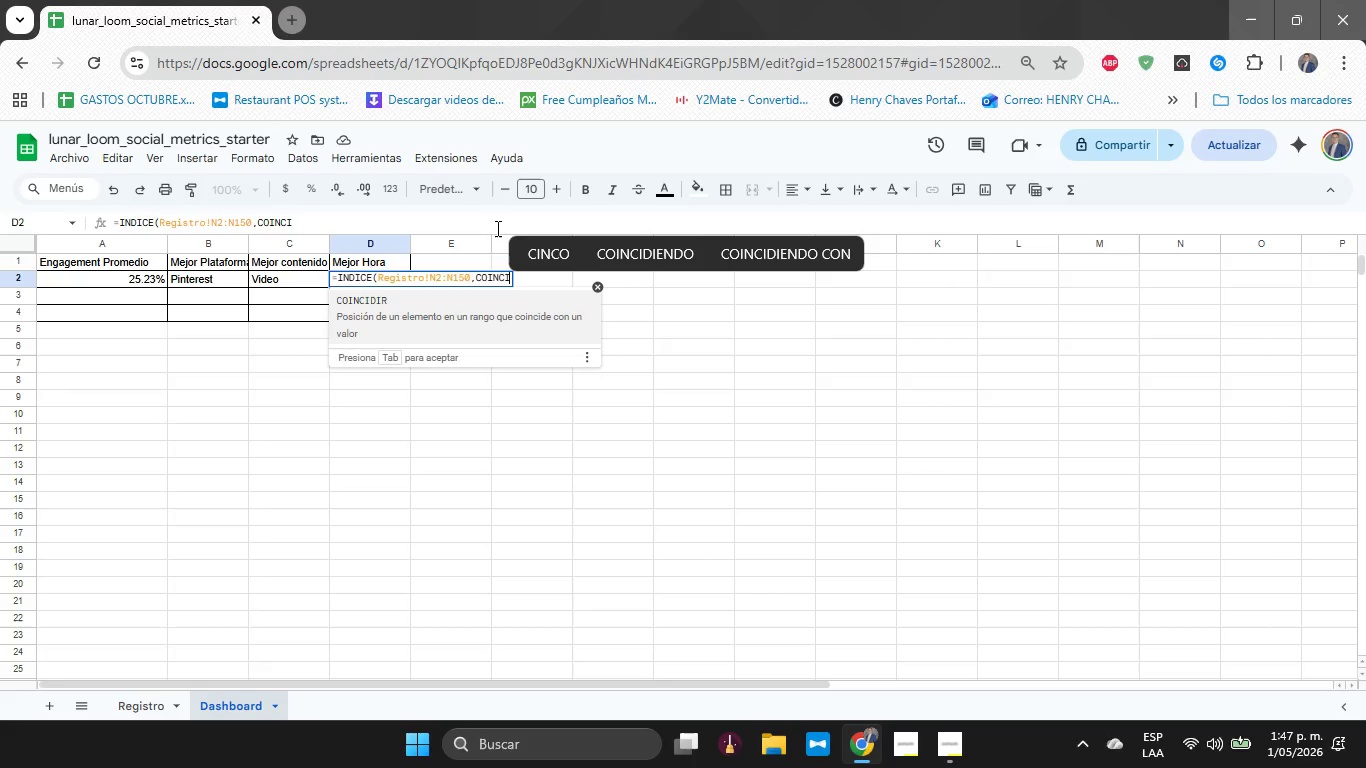 
key(Backspace)
key(Backspace)
key(Backspace)
key(Backspace)
type(INCIDRI)
key(Backspace)
key(Backspace)
type(IR)
 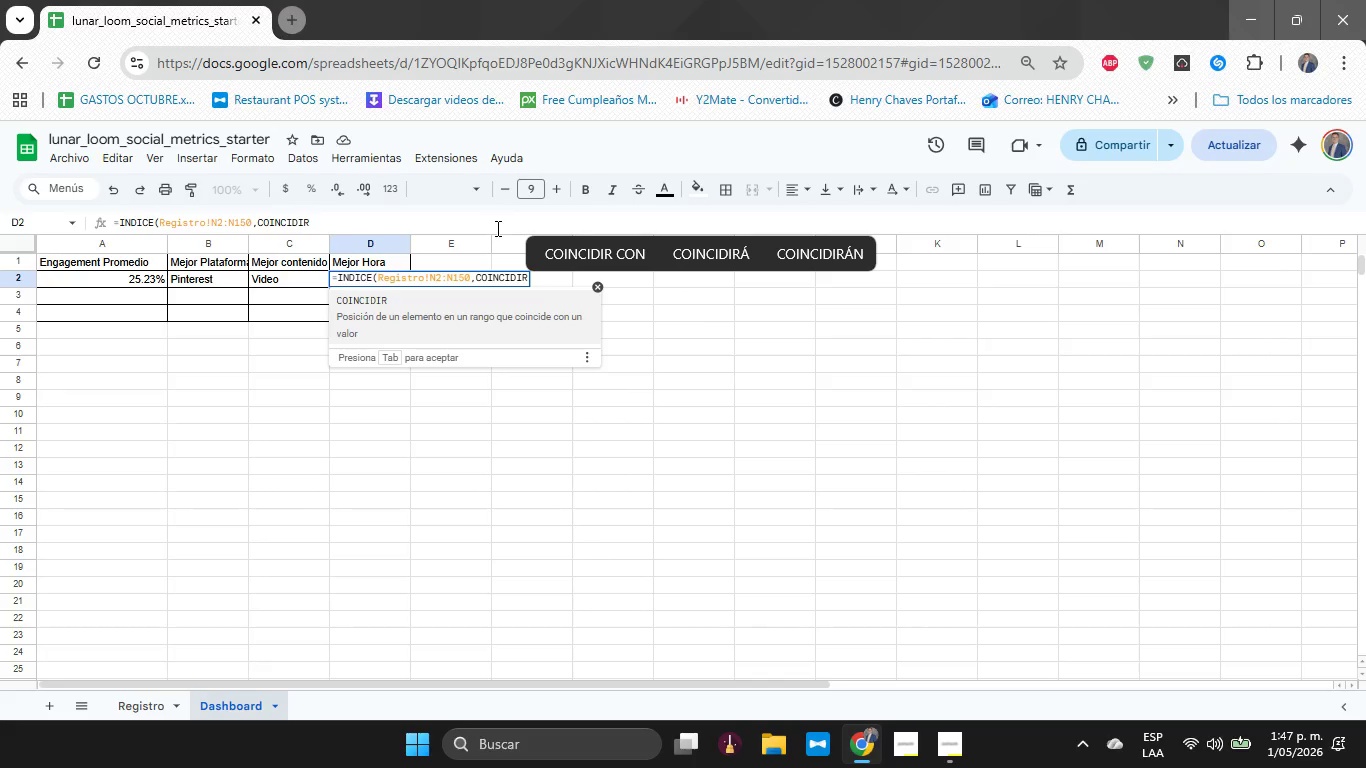 
type(*MAX*REGISTRO!)
 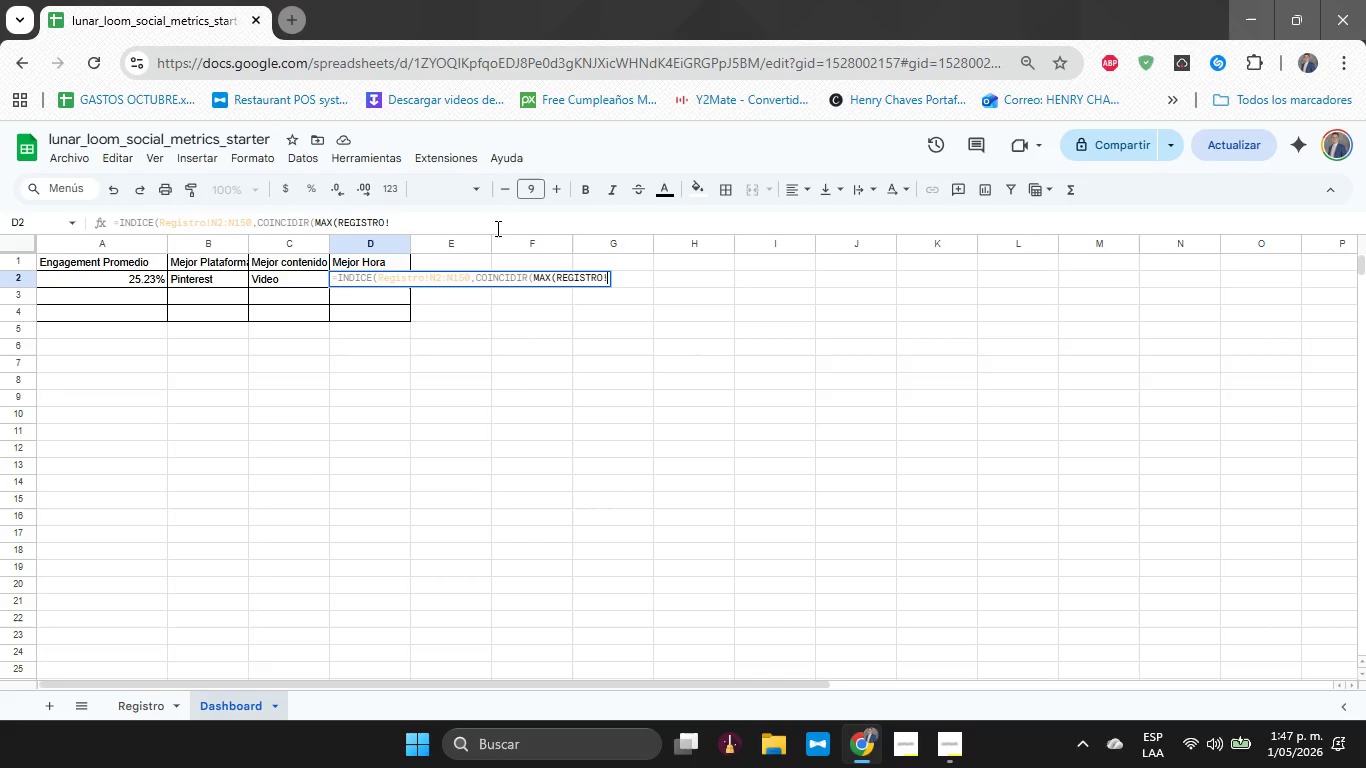 
wait(6.53)
 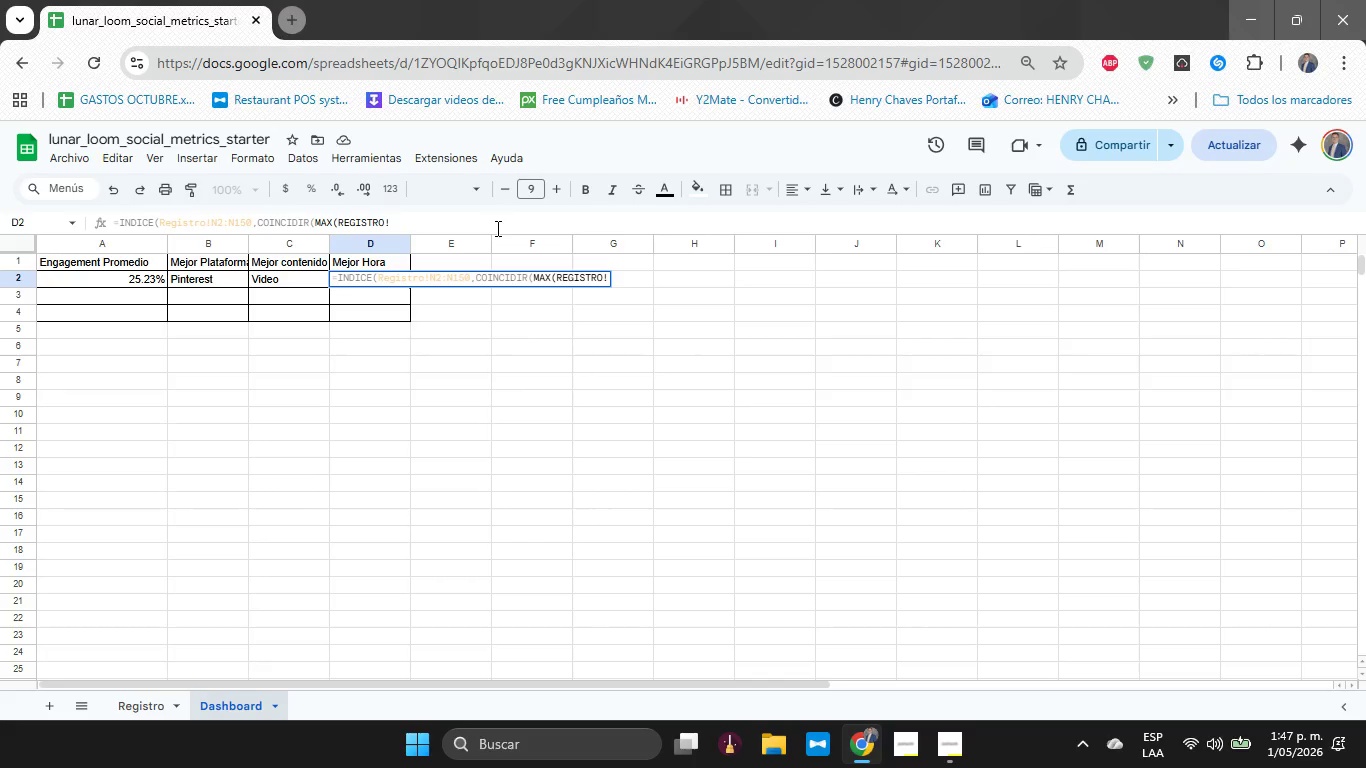 
type(K>2K)
key(Backspace)
key(Backspace)
key(Backspace)
type(2>K150)
 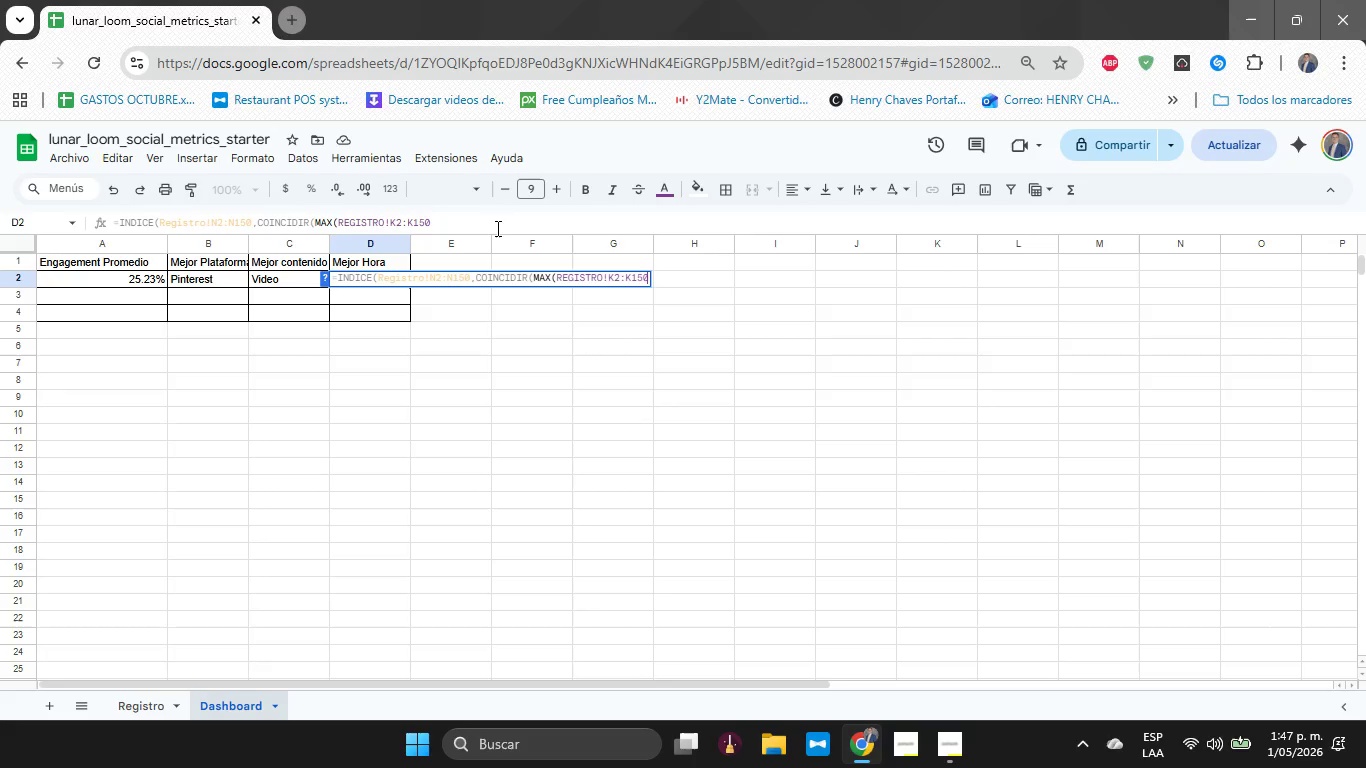 
wait(8.14)
 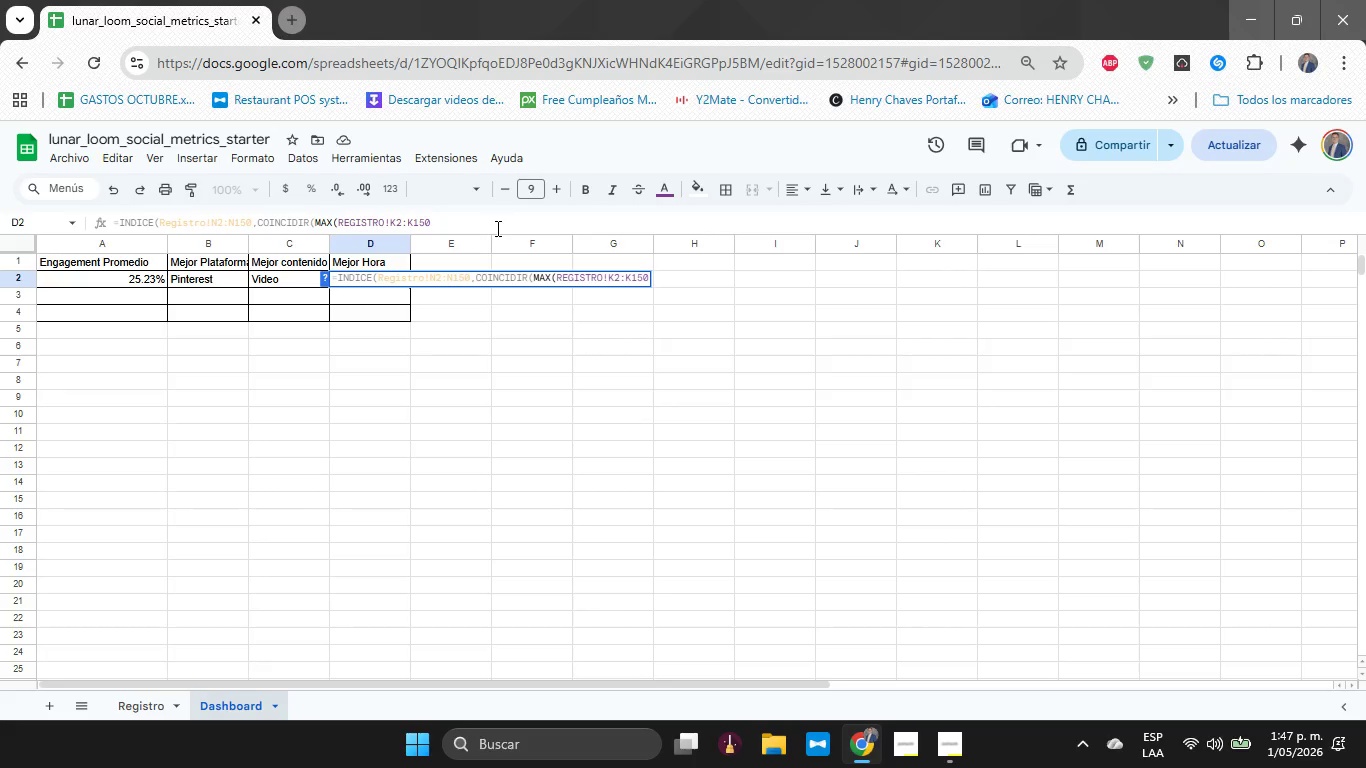 
key(Comma)
 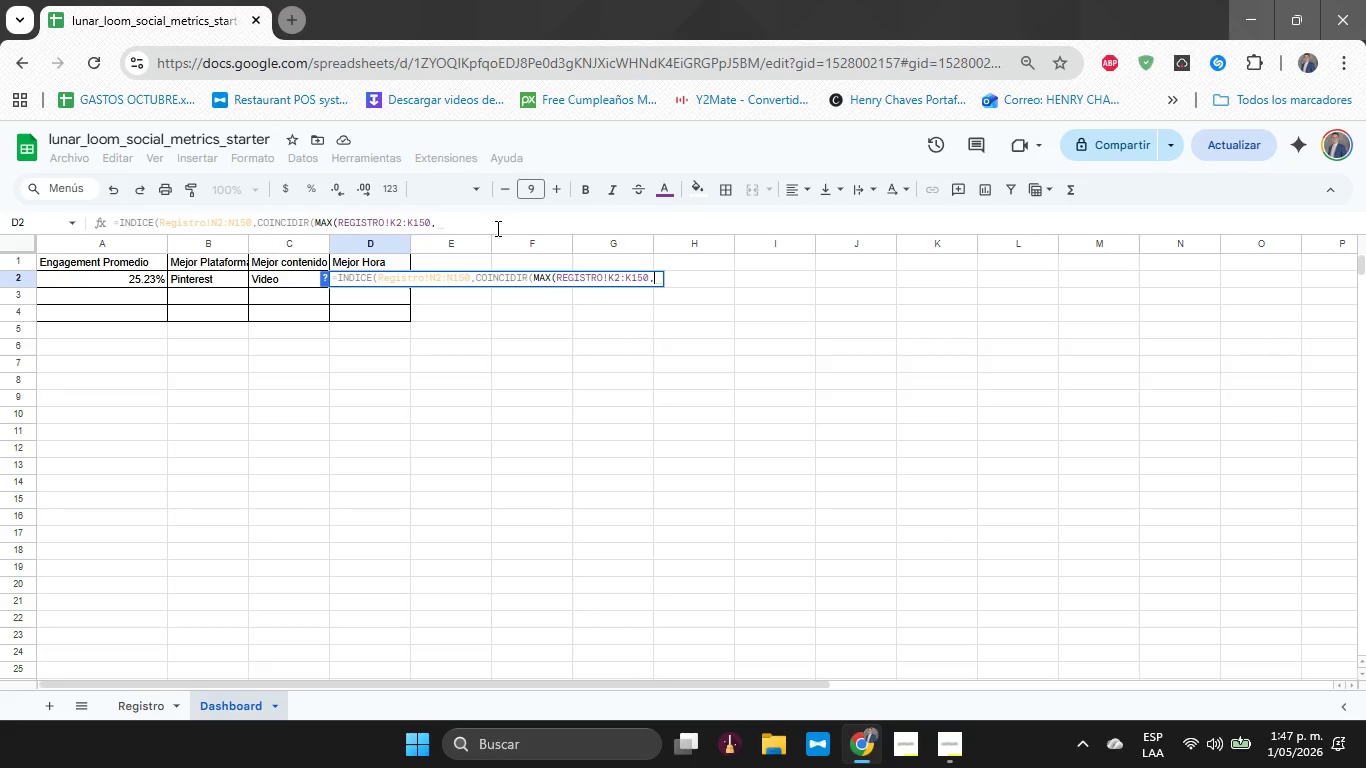 
key(ArrowLeft)
 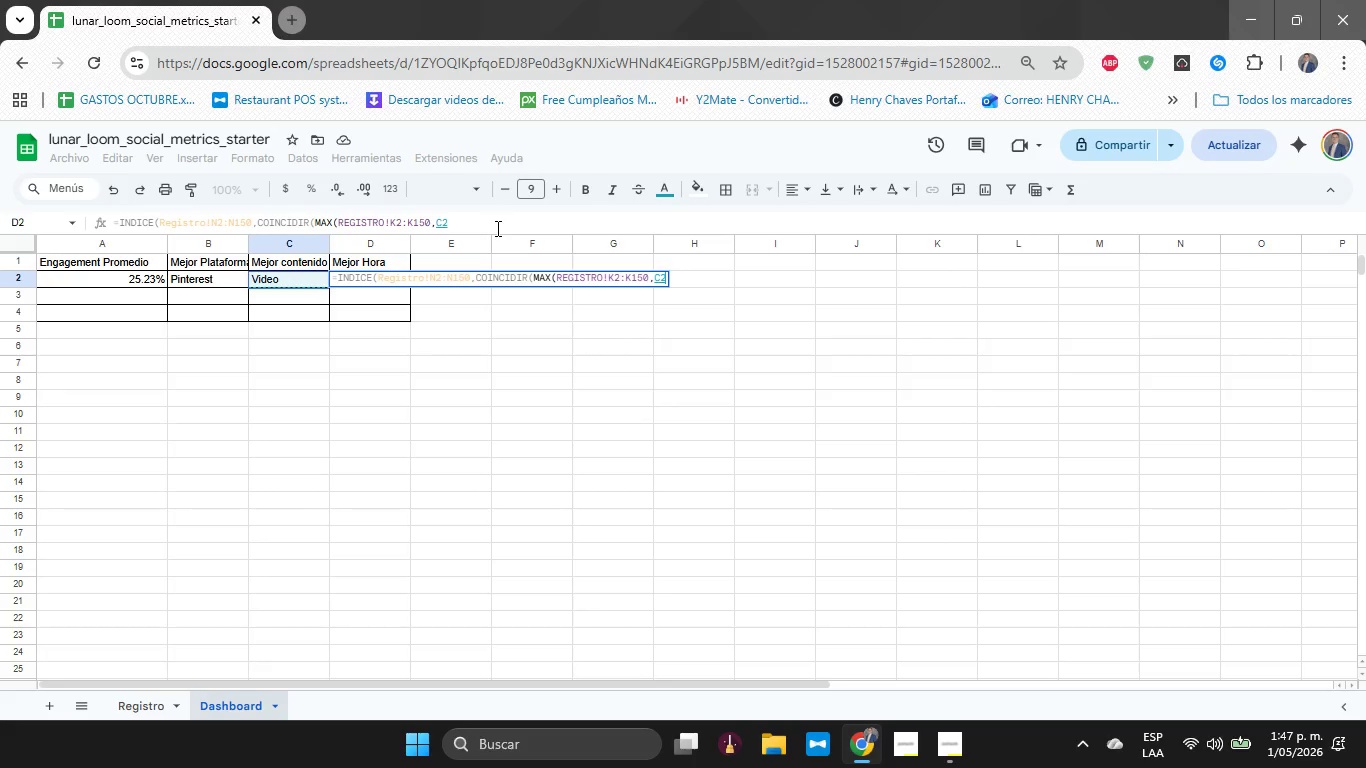 
key(Shift+9)
 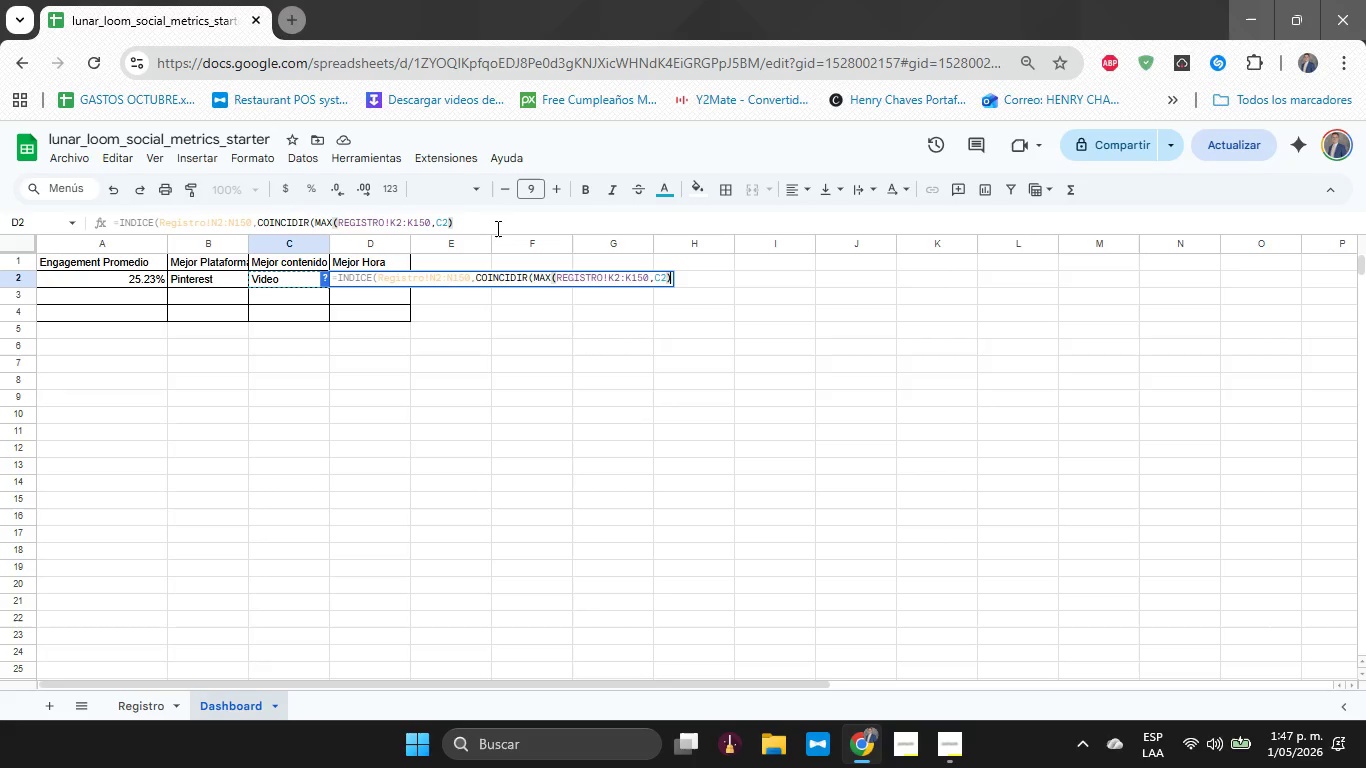 
key(ArrowRight)
 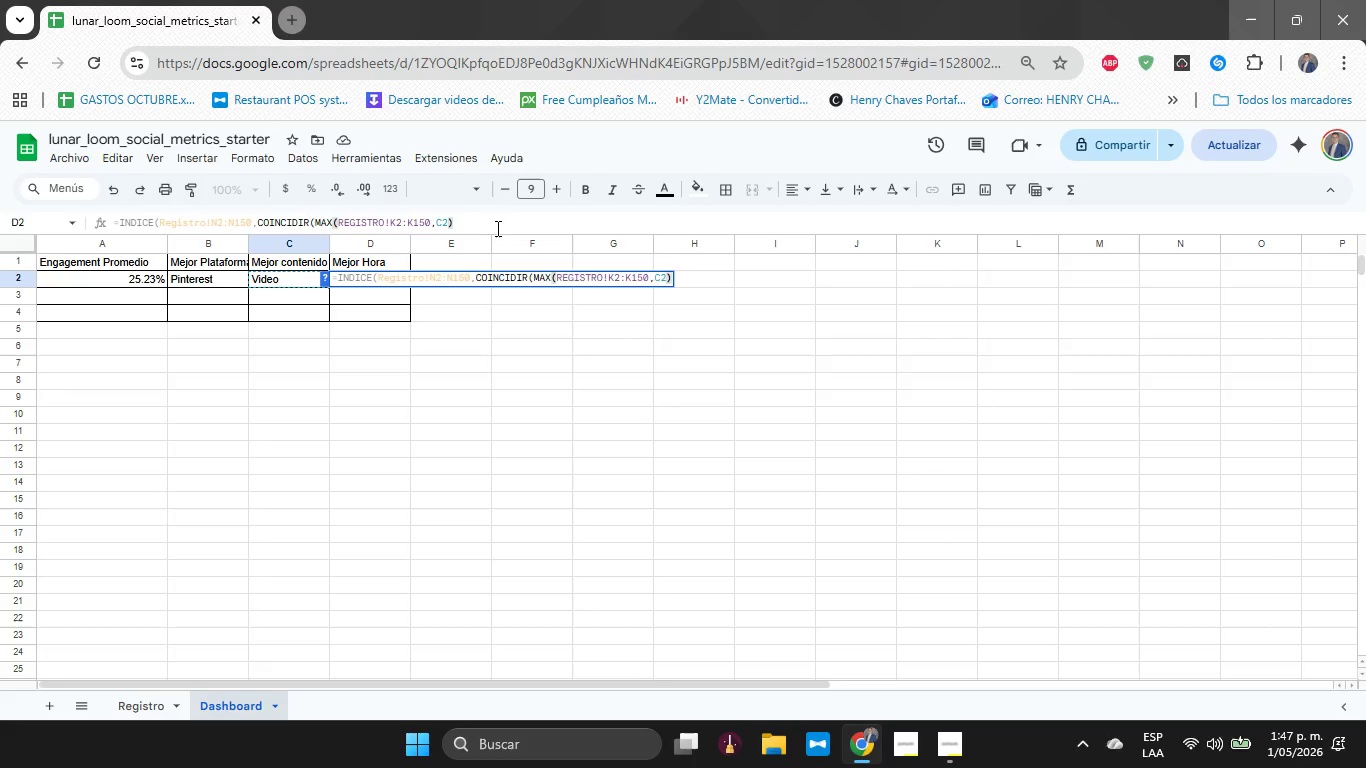 
key(Backspace)
key(Backspace)
key(Backspace)
key(Backspace)
type((,REGISTRO!)
 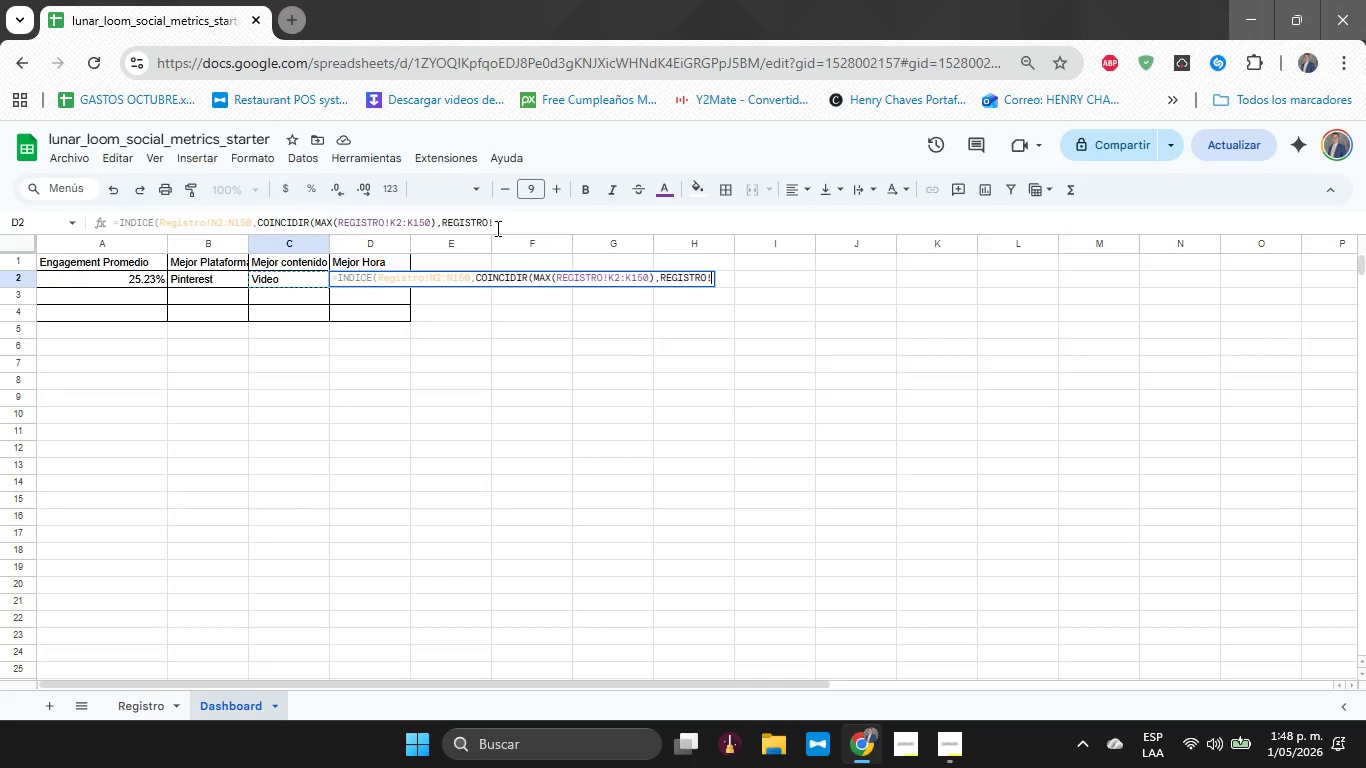 
type(K2>K150,0(()
 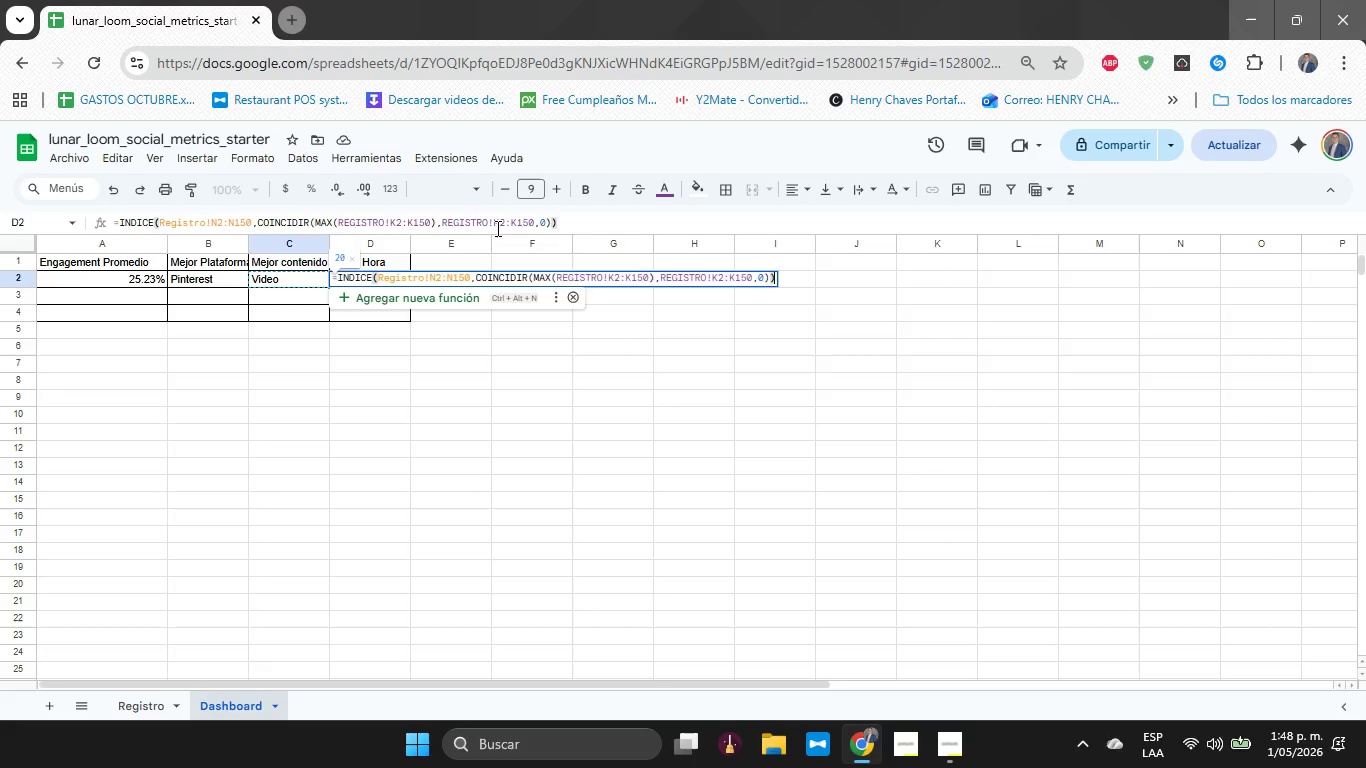 
 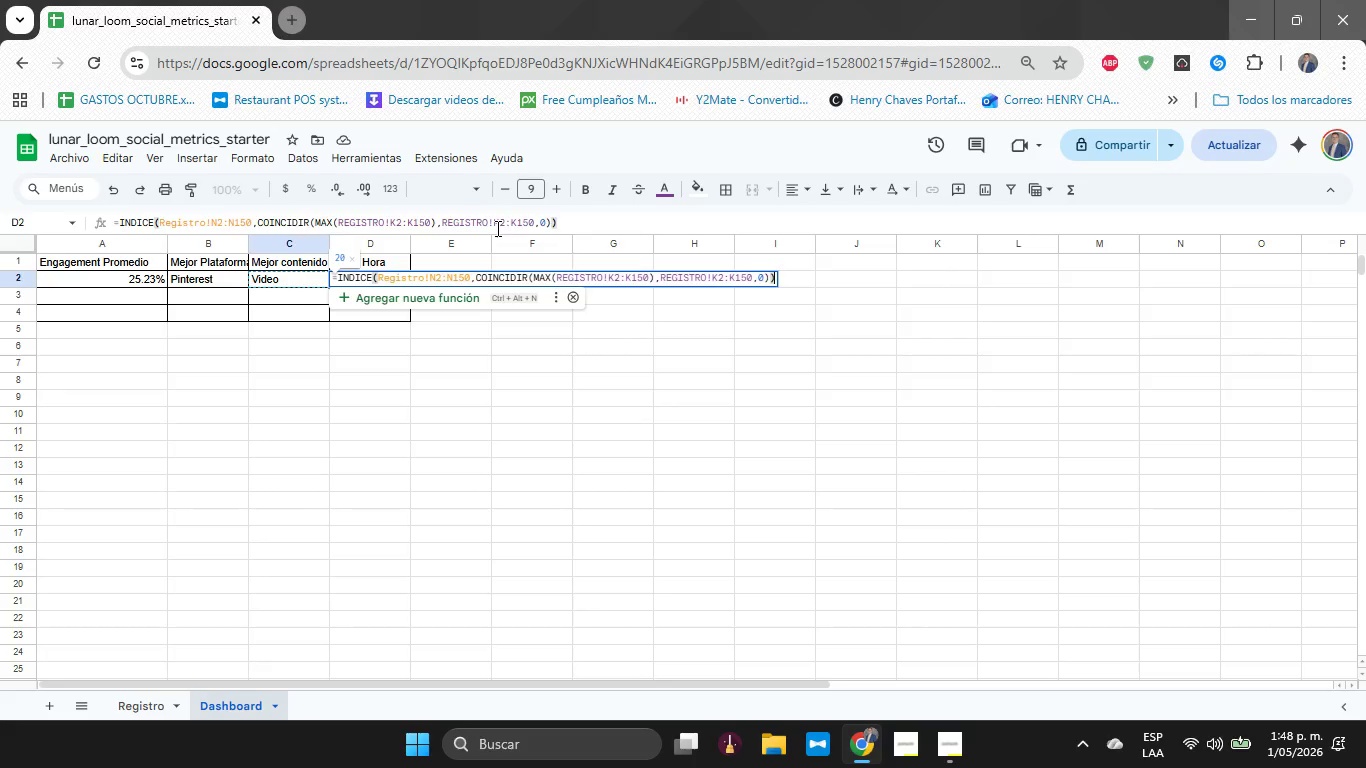 
key(Enter)
 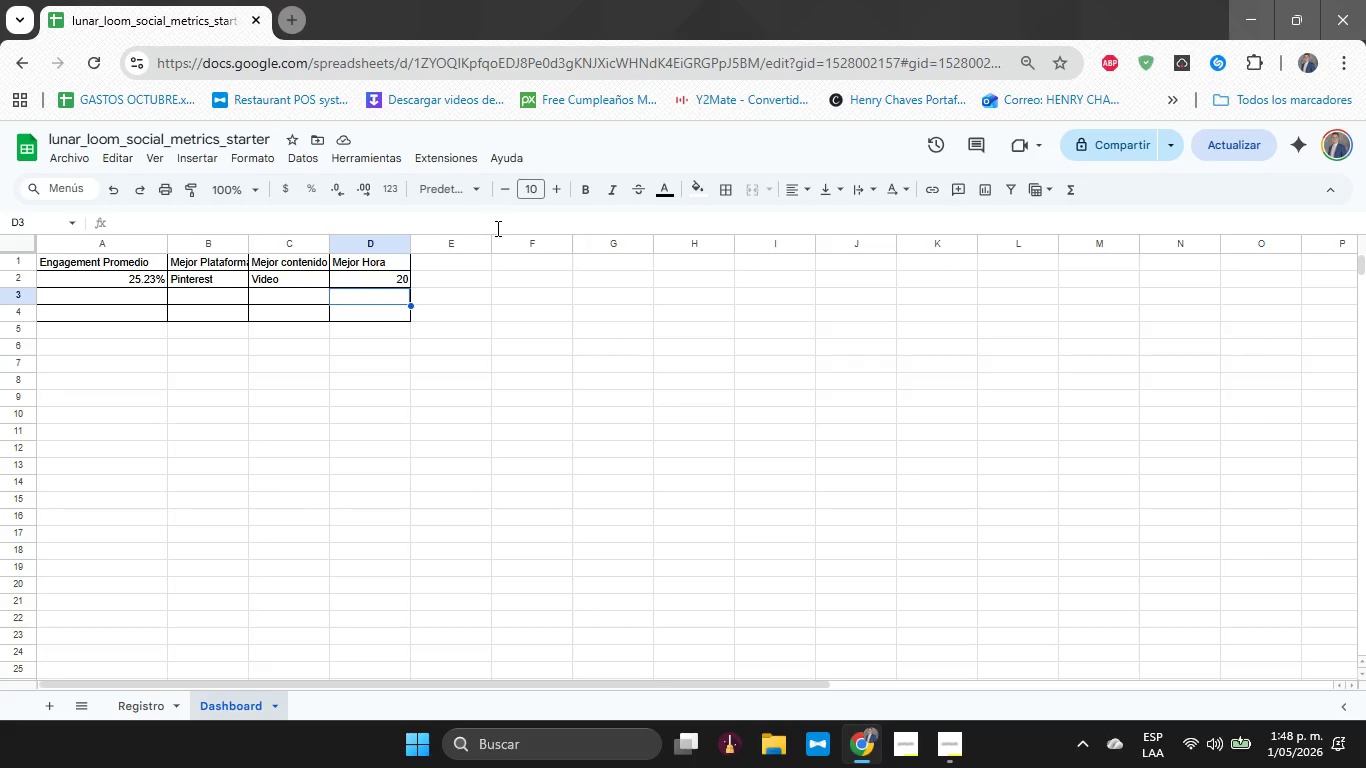 
wait(15.45)
 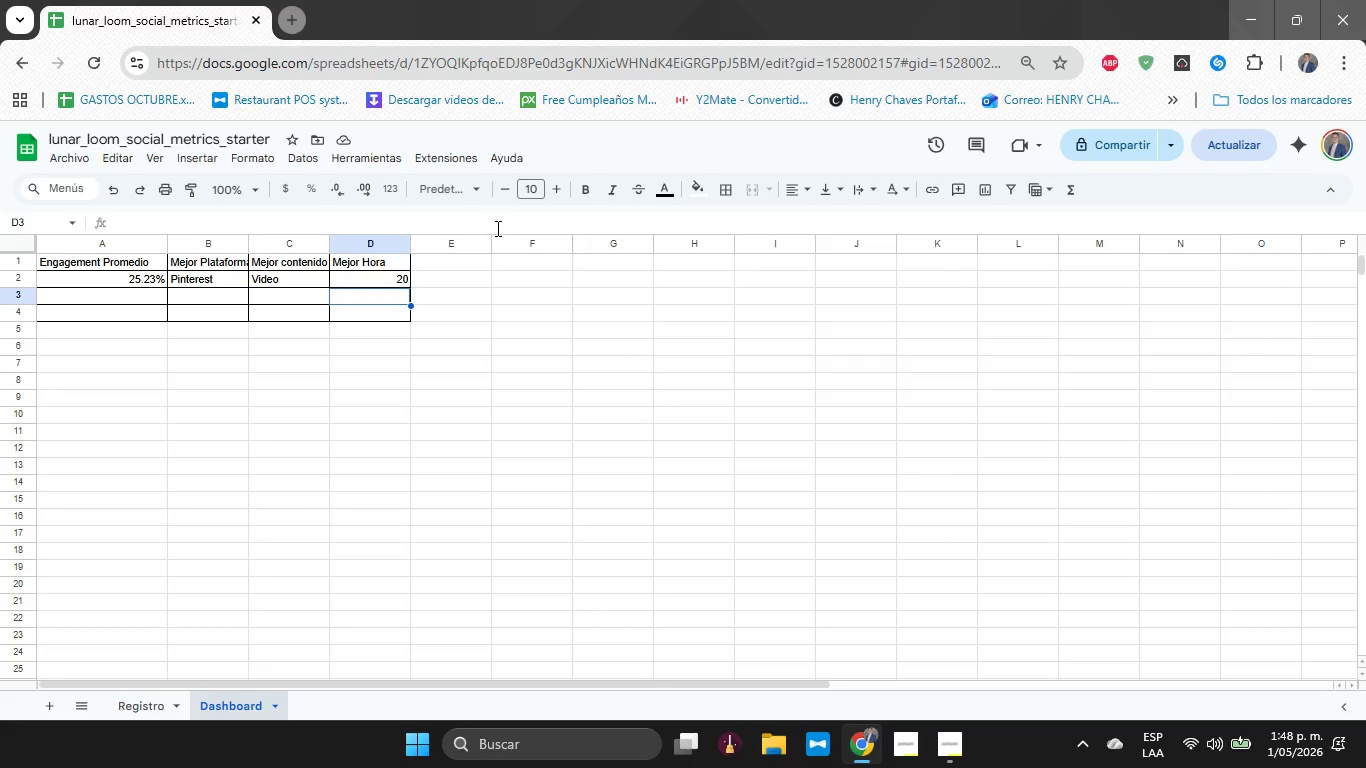 
left_click_drag(start_coordinate=[385, 326], to_coordinate=[86, 305])
 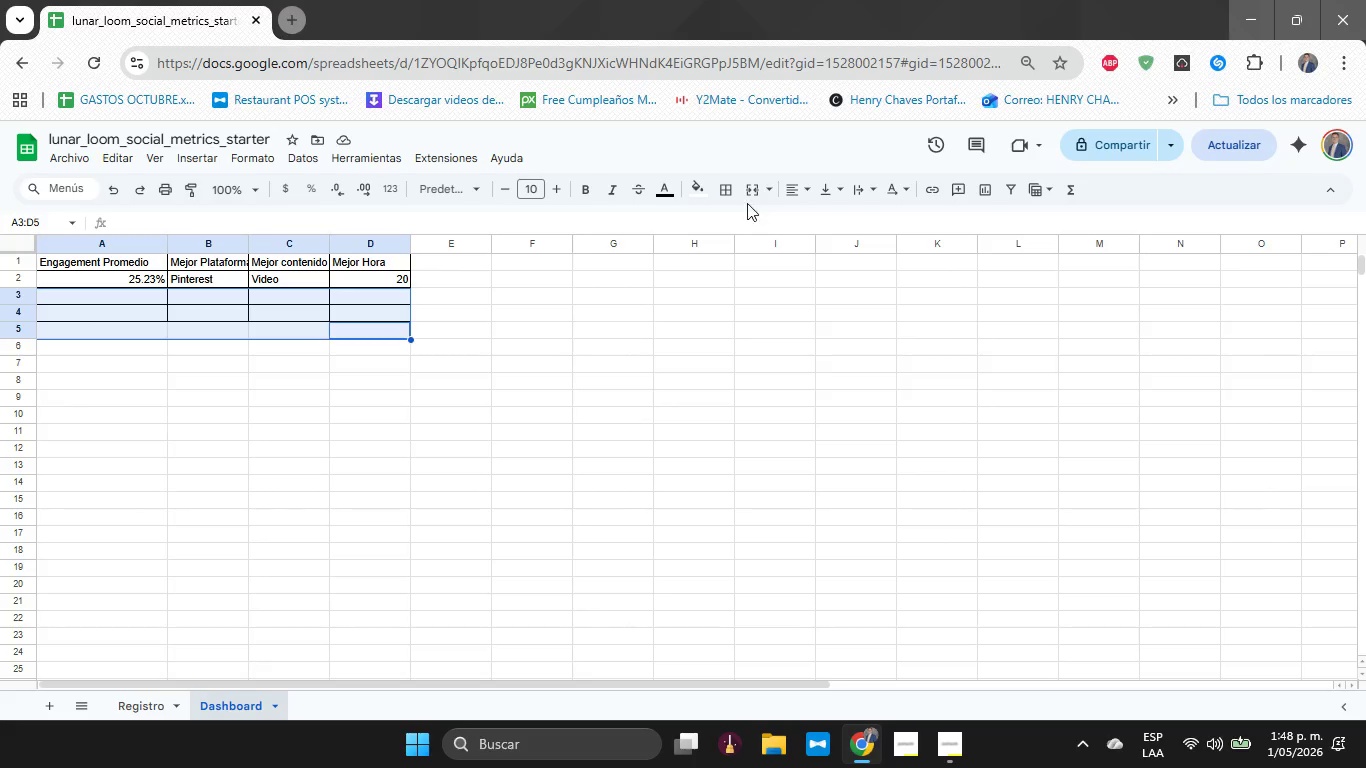 
left_click([735, 199])
 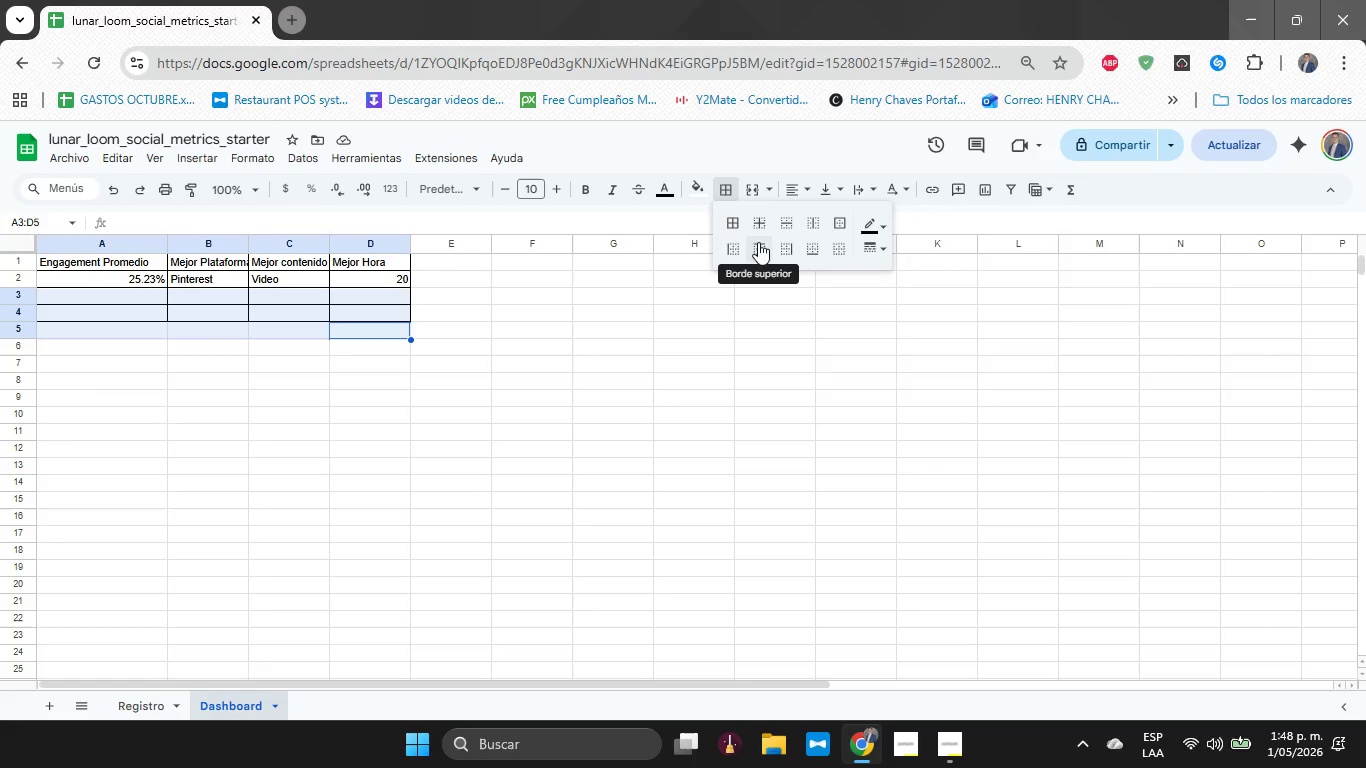 
left_click([758, 242])
 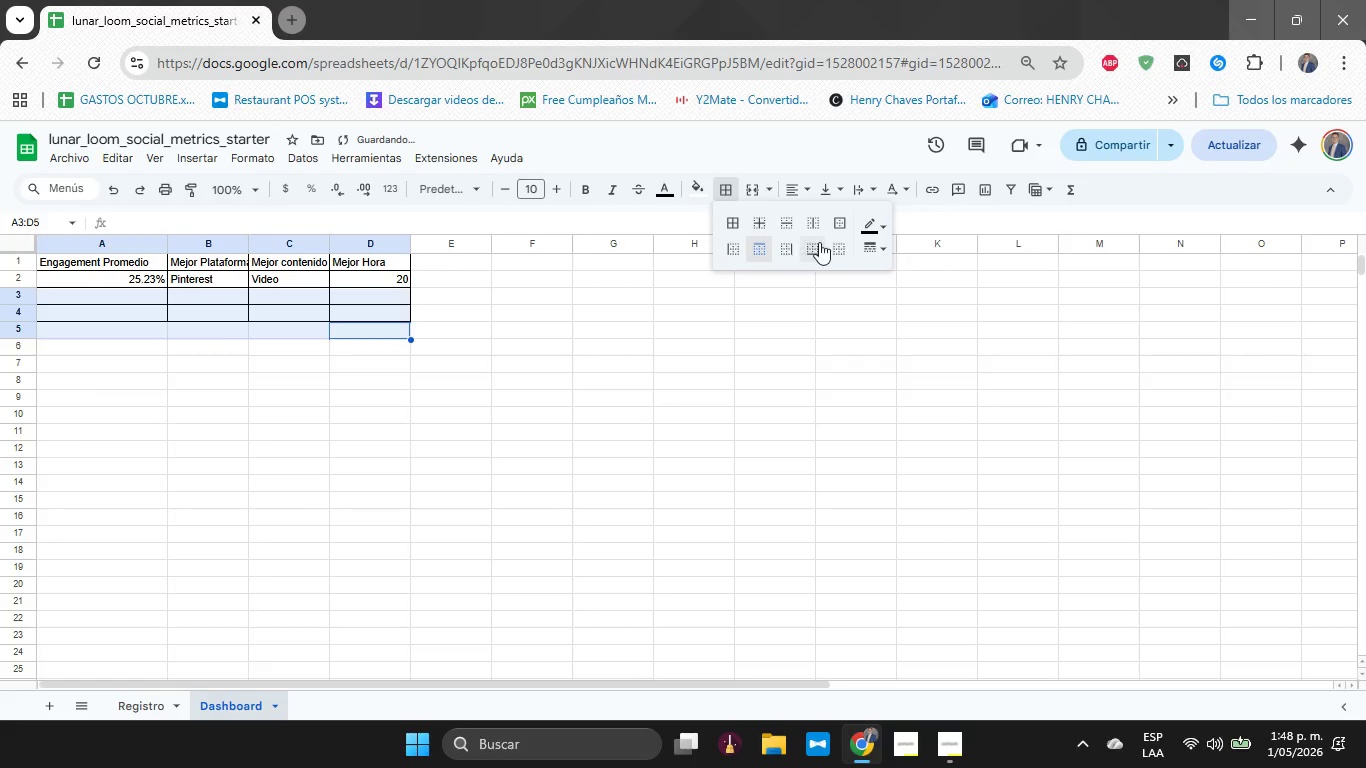 
left_click([819, 244])
 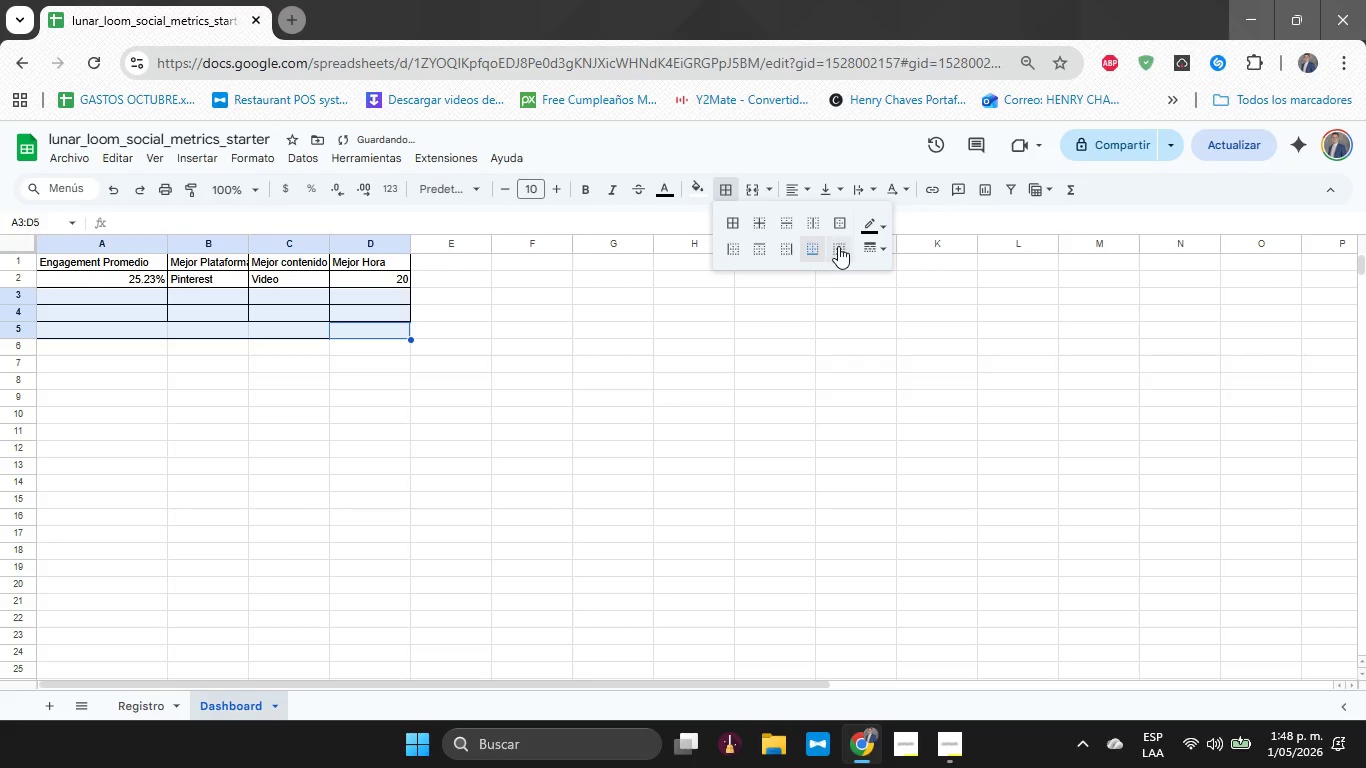 
left_click([841, 247])
 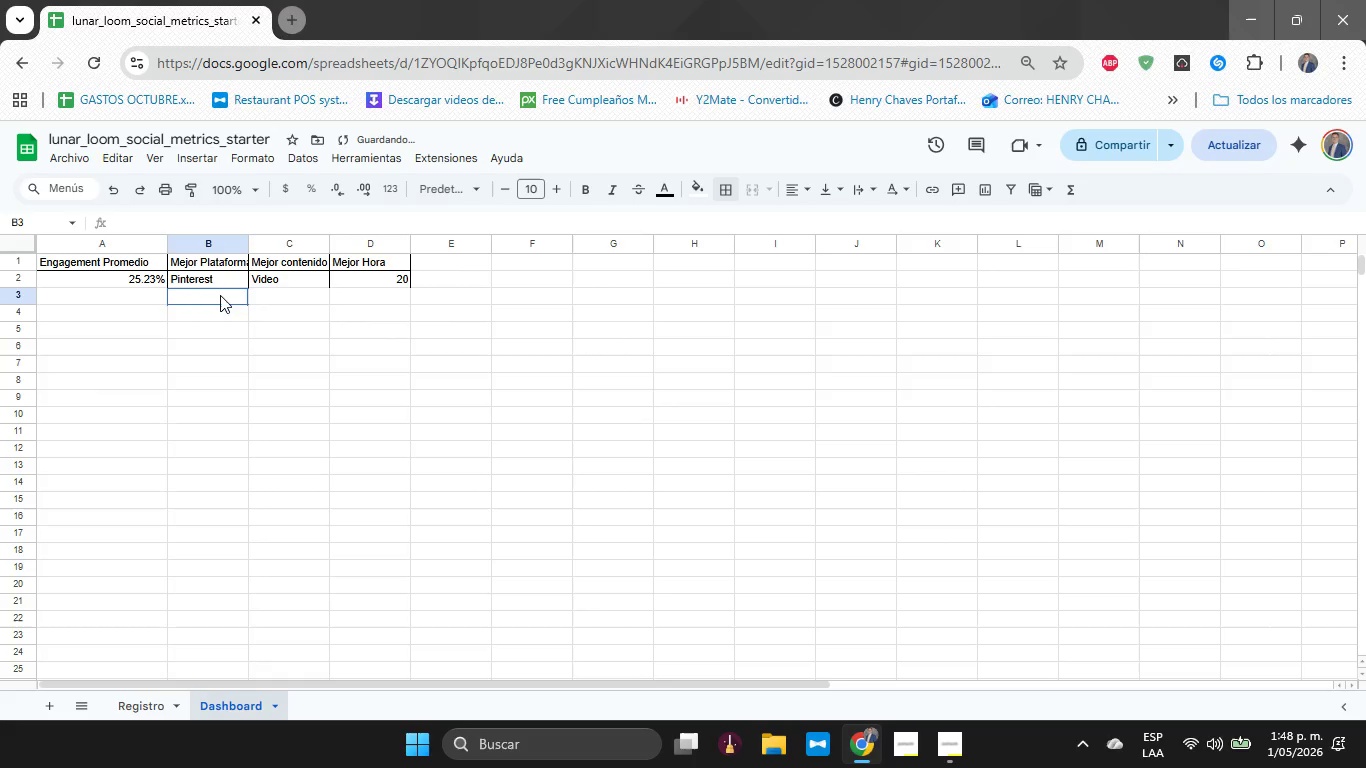 
left_click_drag(start_coordinate=[117, 277], to_coordinate=[388, 270])
 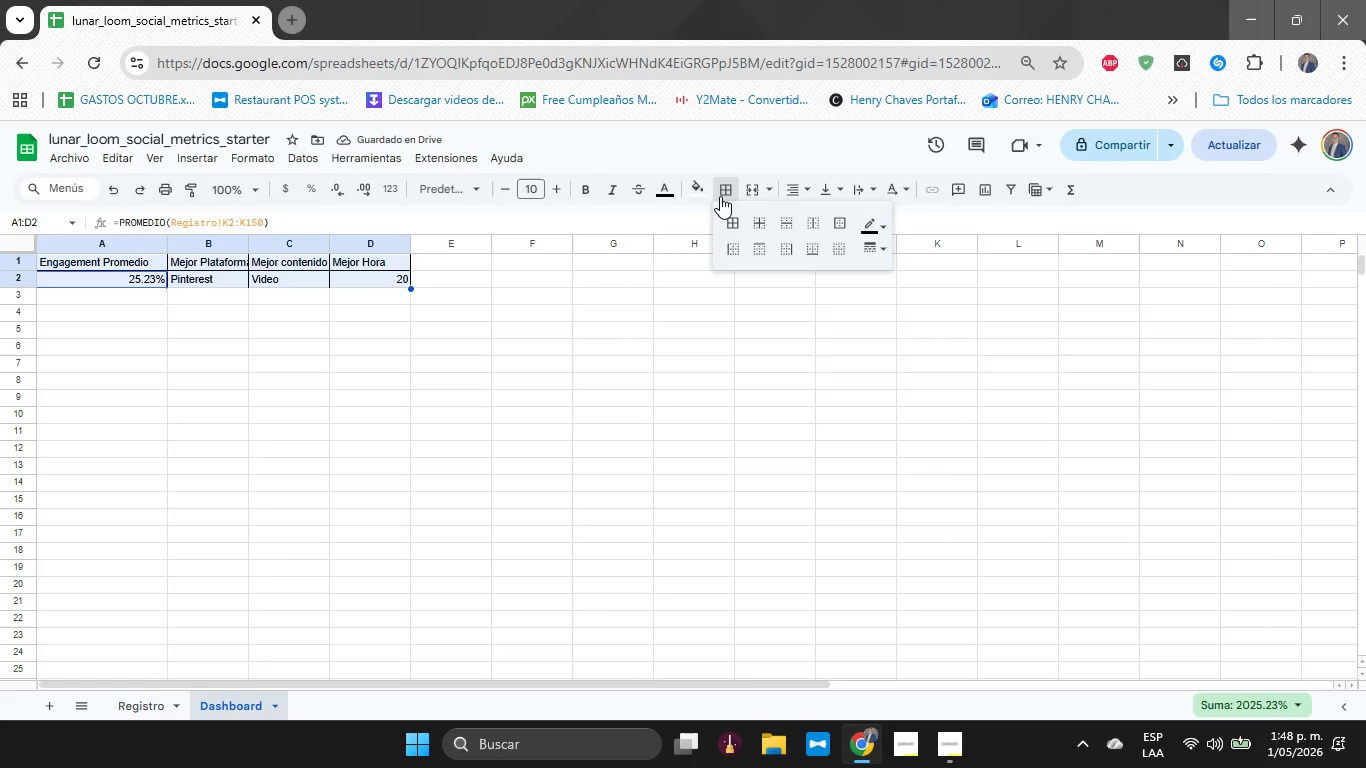 
double_click([725, 214])
 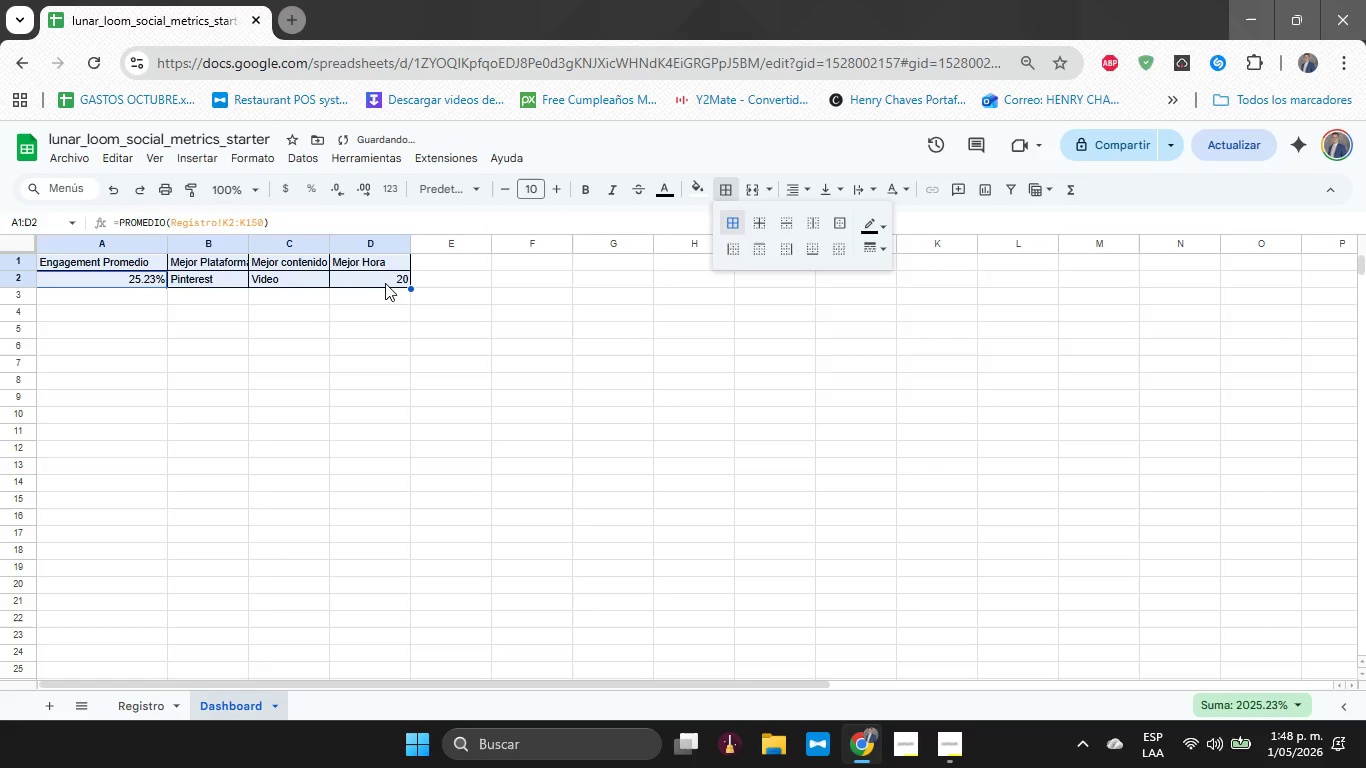 
left_click([382, 283])
 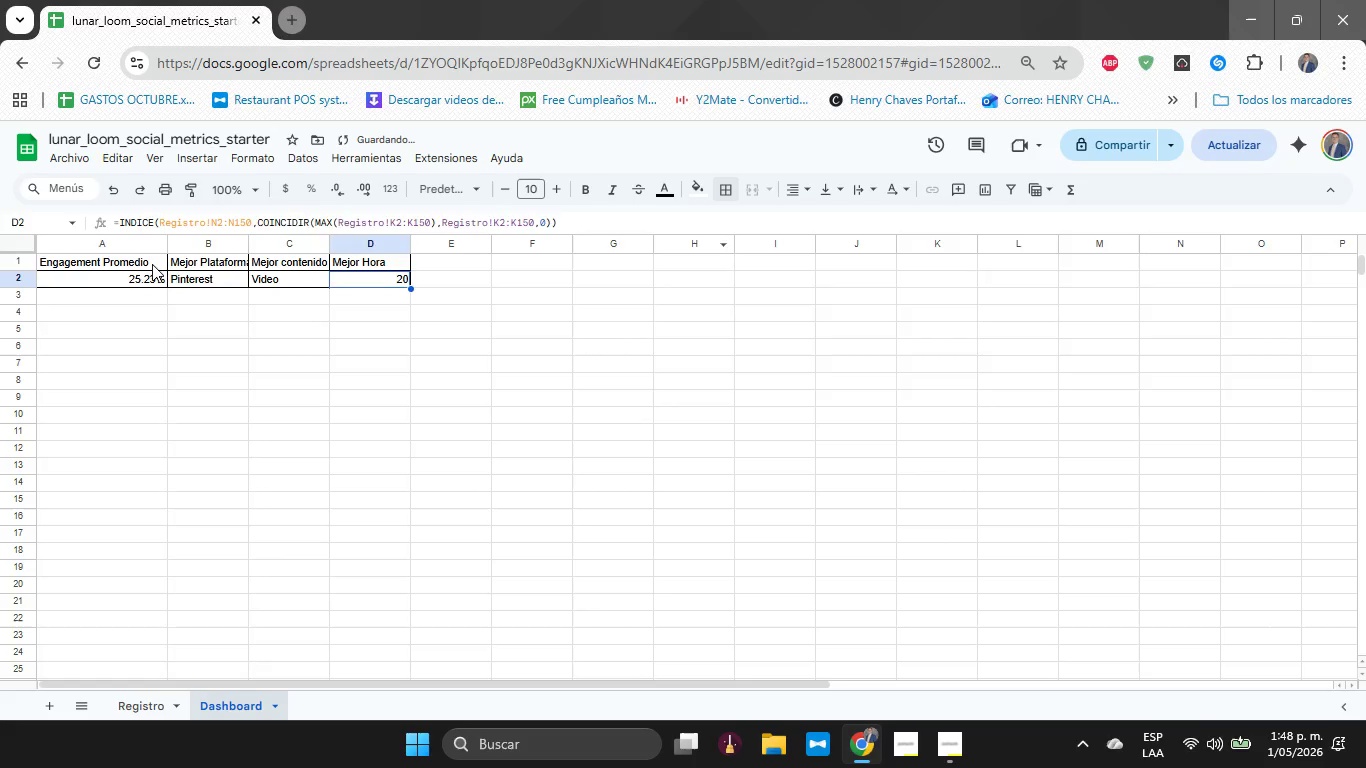 
left_click_drag(start_coordinate=[152, 264], to_coordinate=[353, 256])
 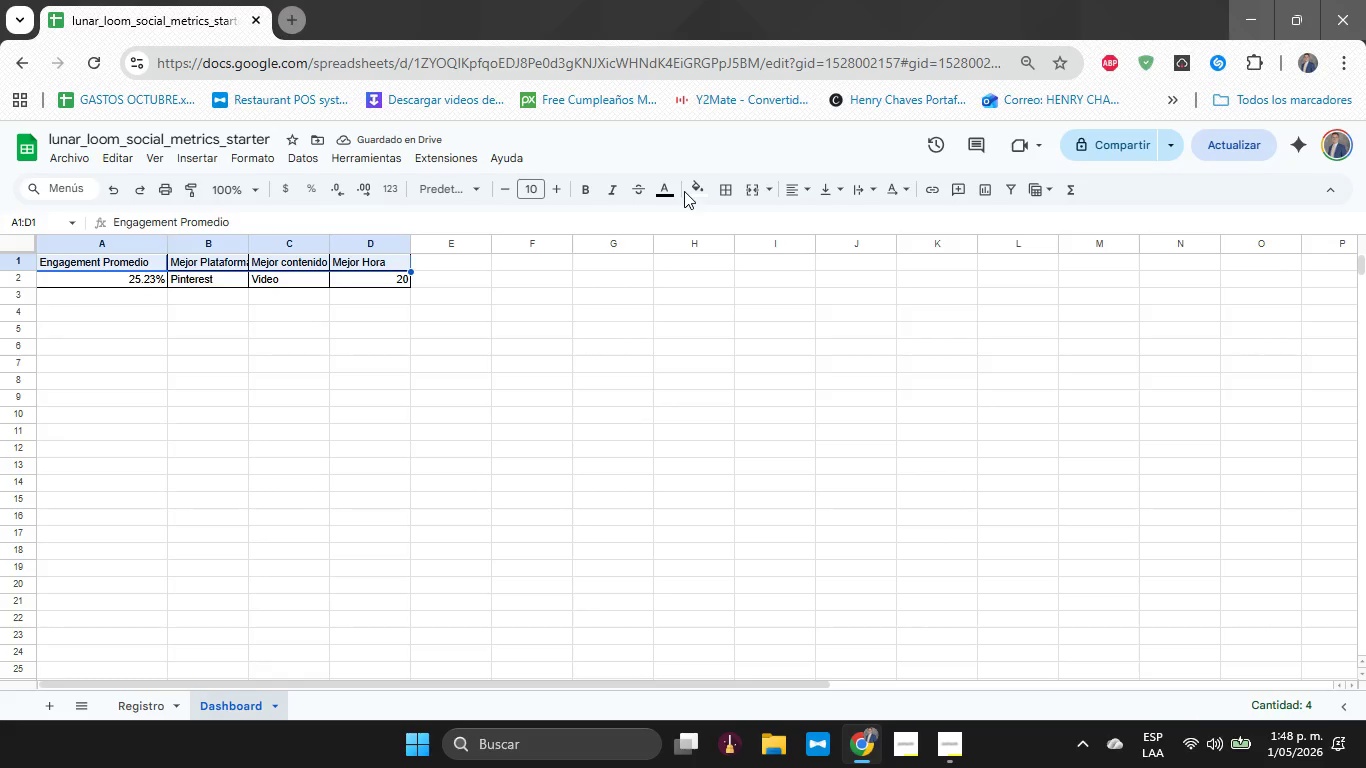 
double_click([696, 188])
 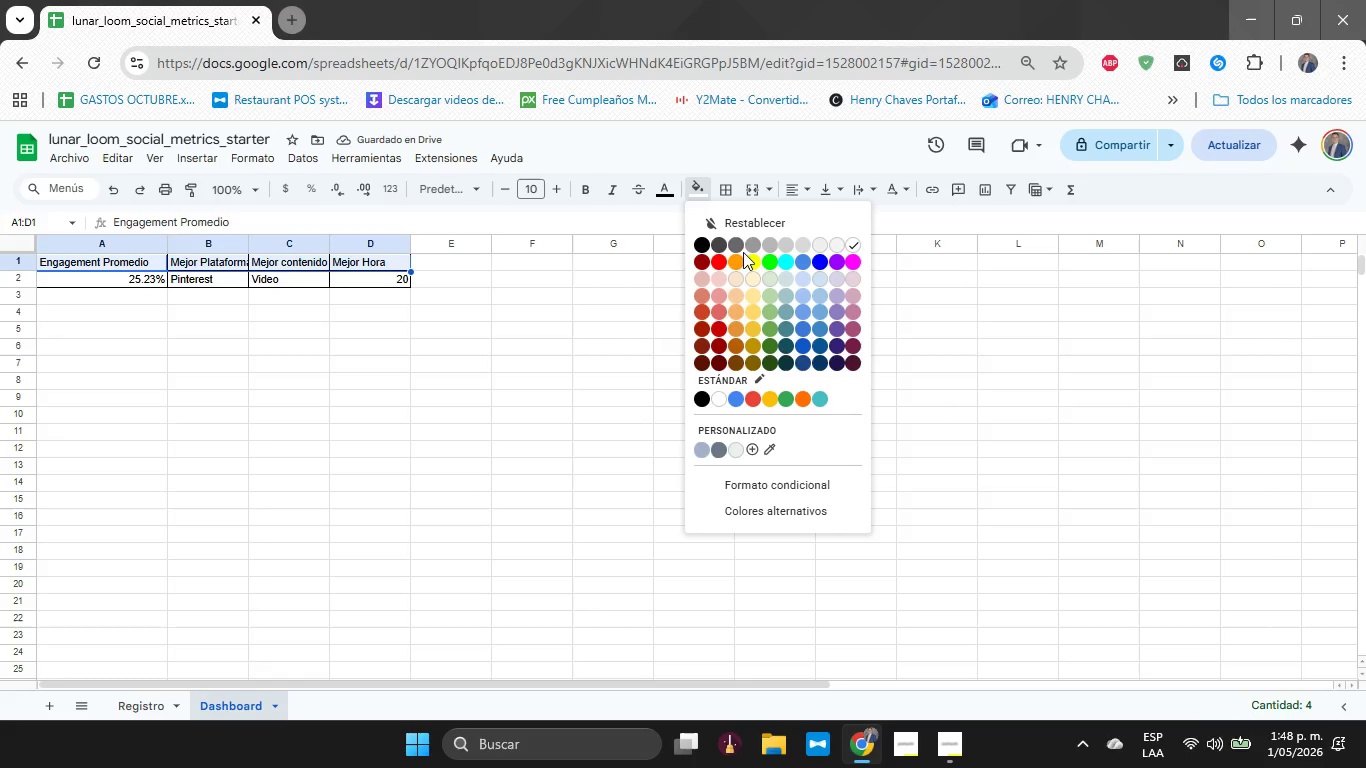 
left_click([751, 255])
 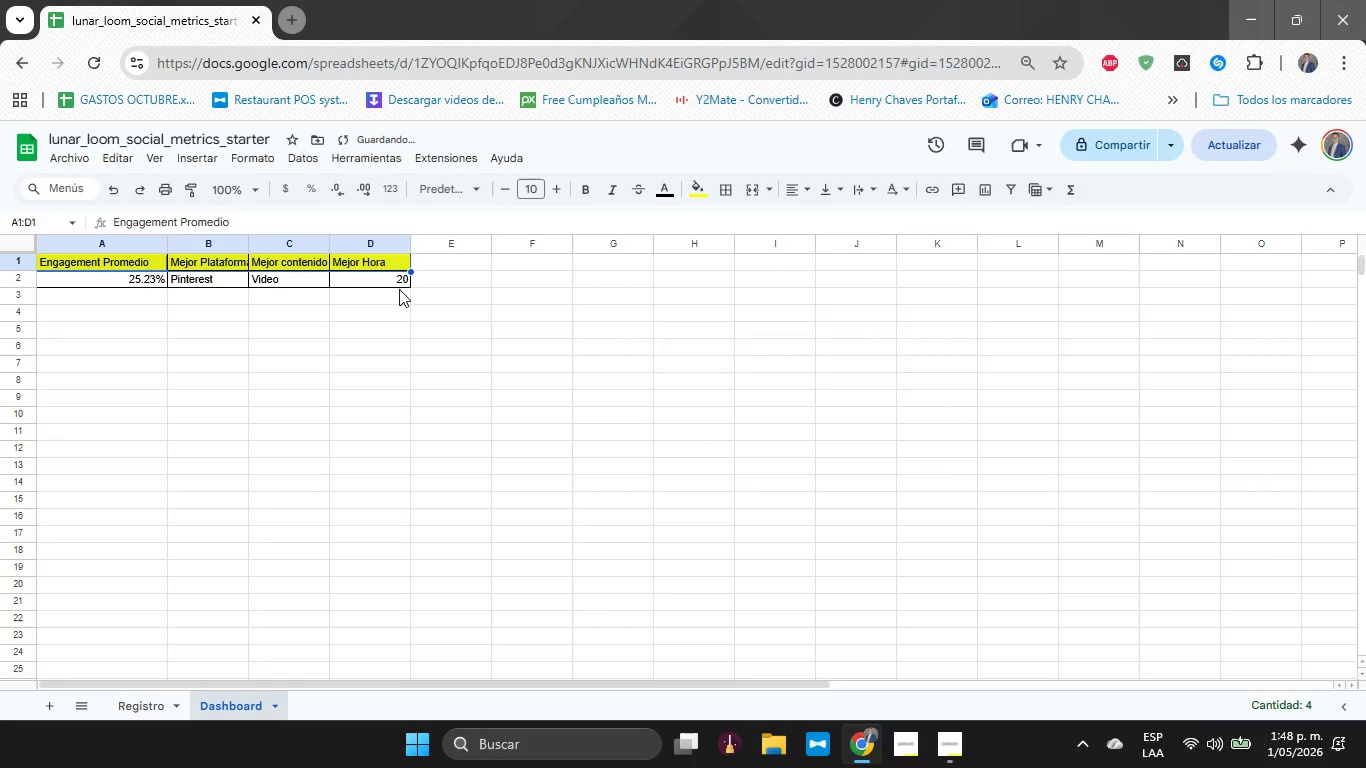 
left_click([357, 314])
 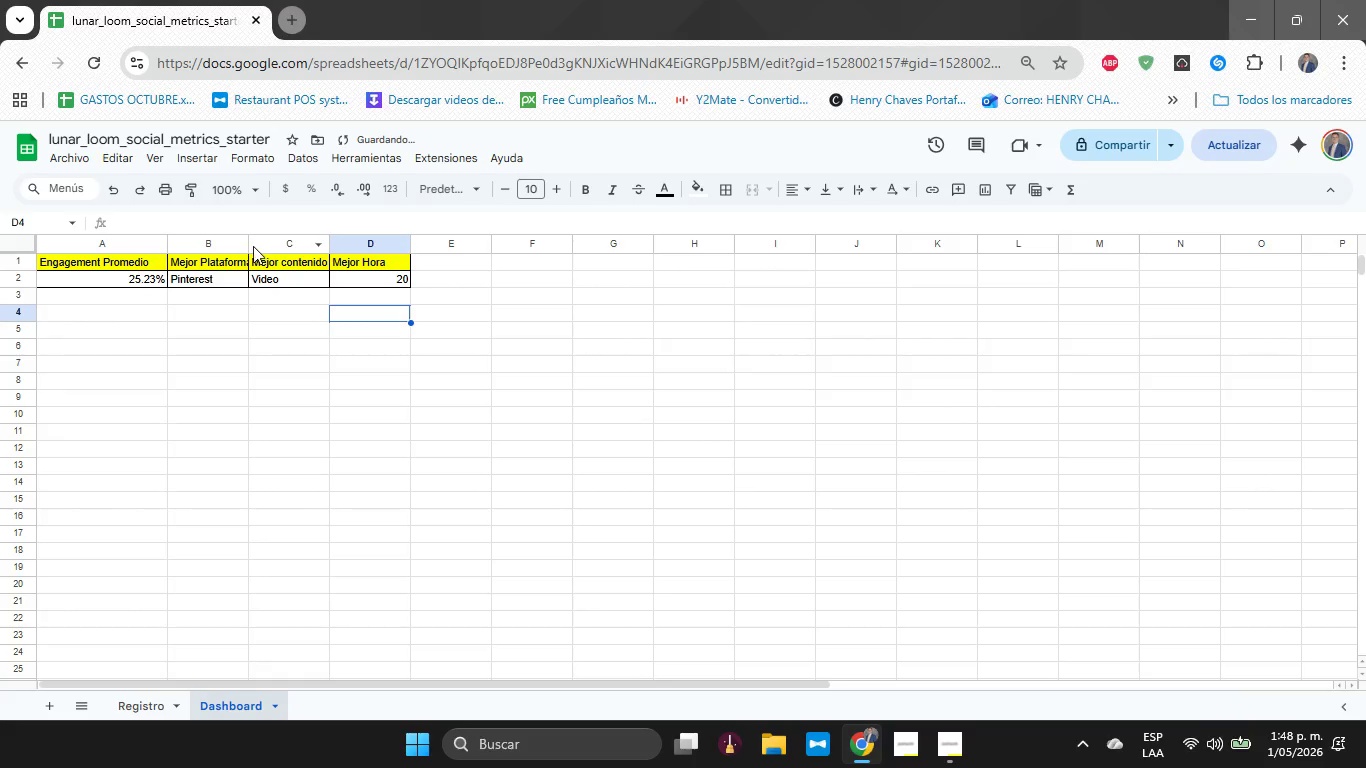 
left_click_drag(start_coordinate=[247, 244], to_coordinate=[290, 247])
 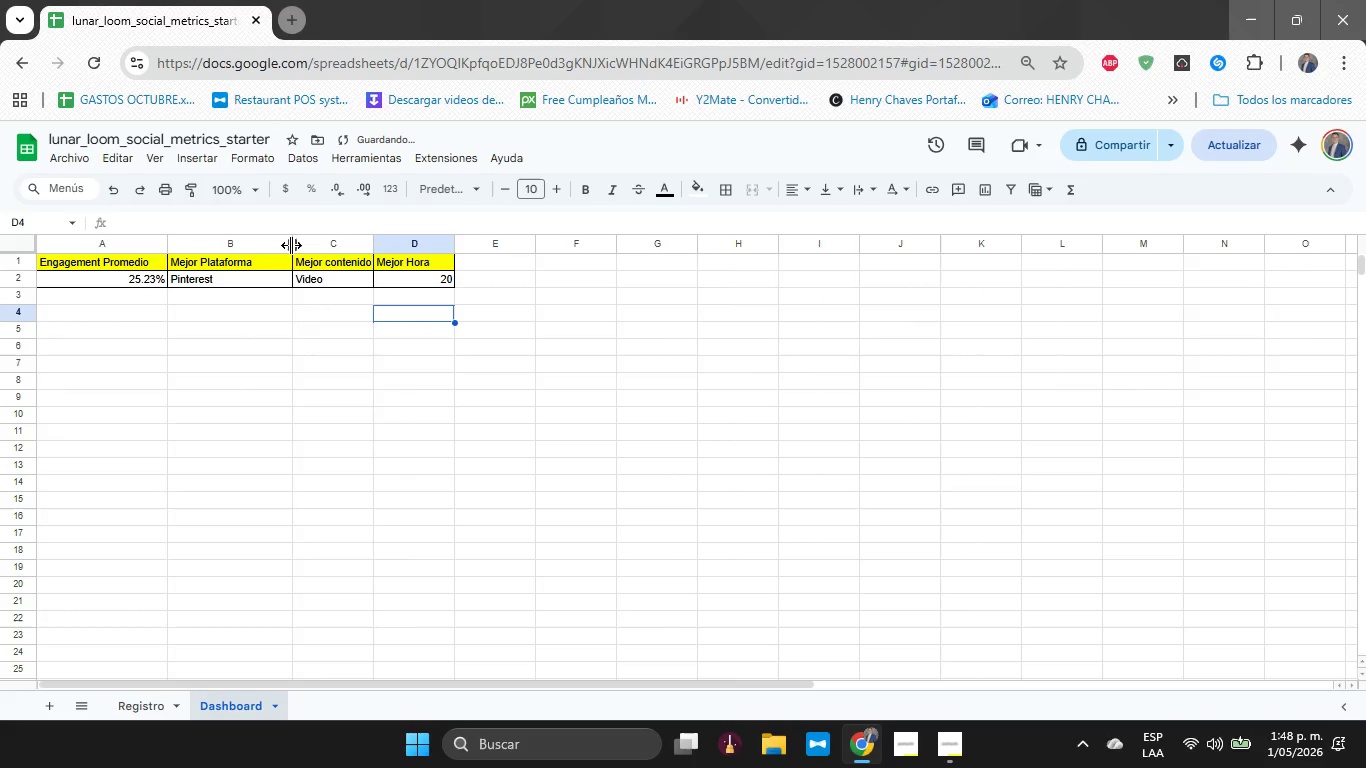 
left_click_drag(start_coordinate=[291, 245], to_coordinate=[263, 255])
 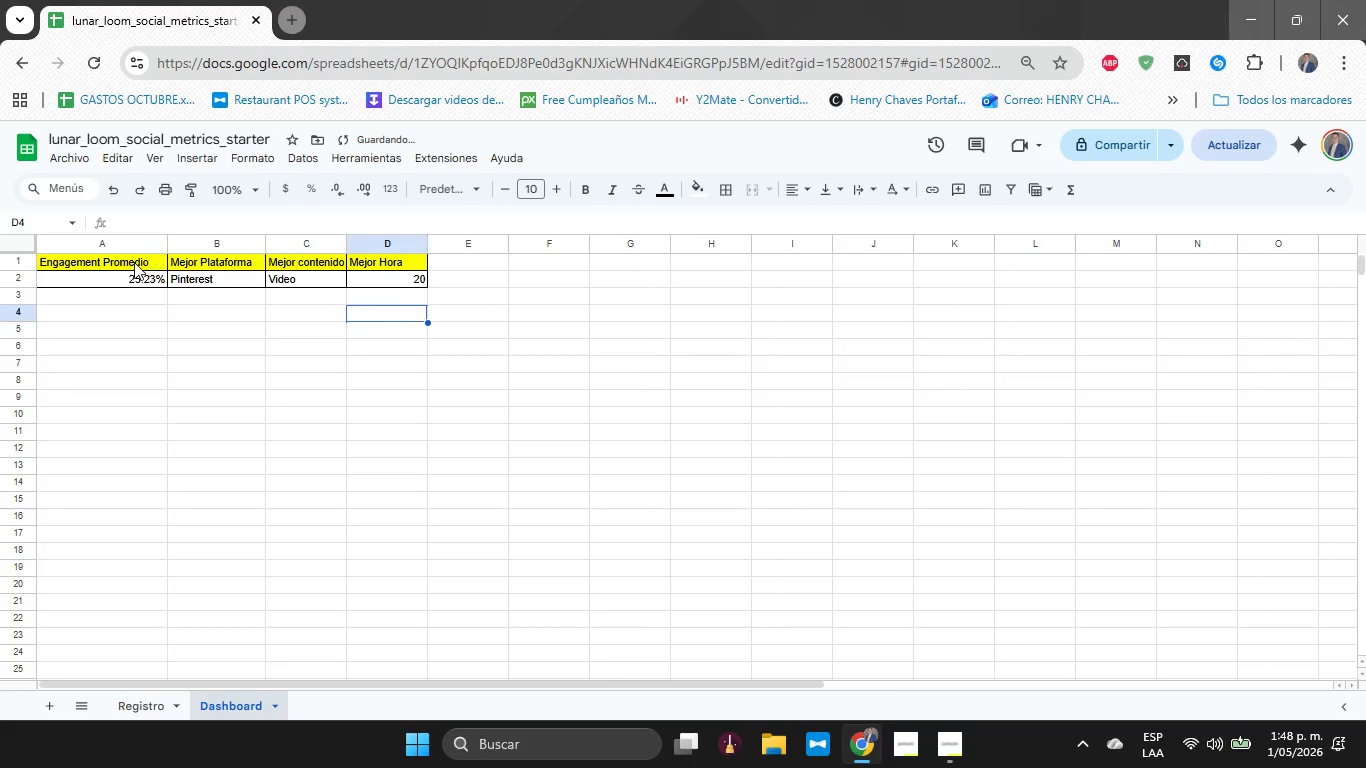 
left_click_drag(start_coordinate=[134, 262], to_coordinate=[381, 282])
 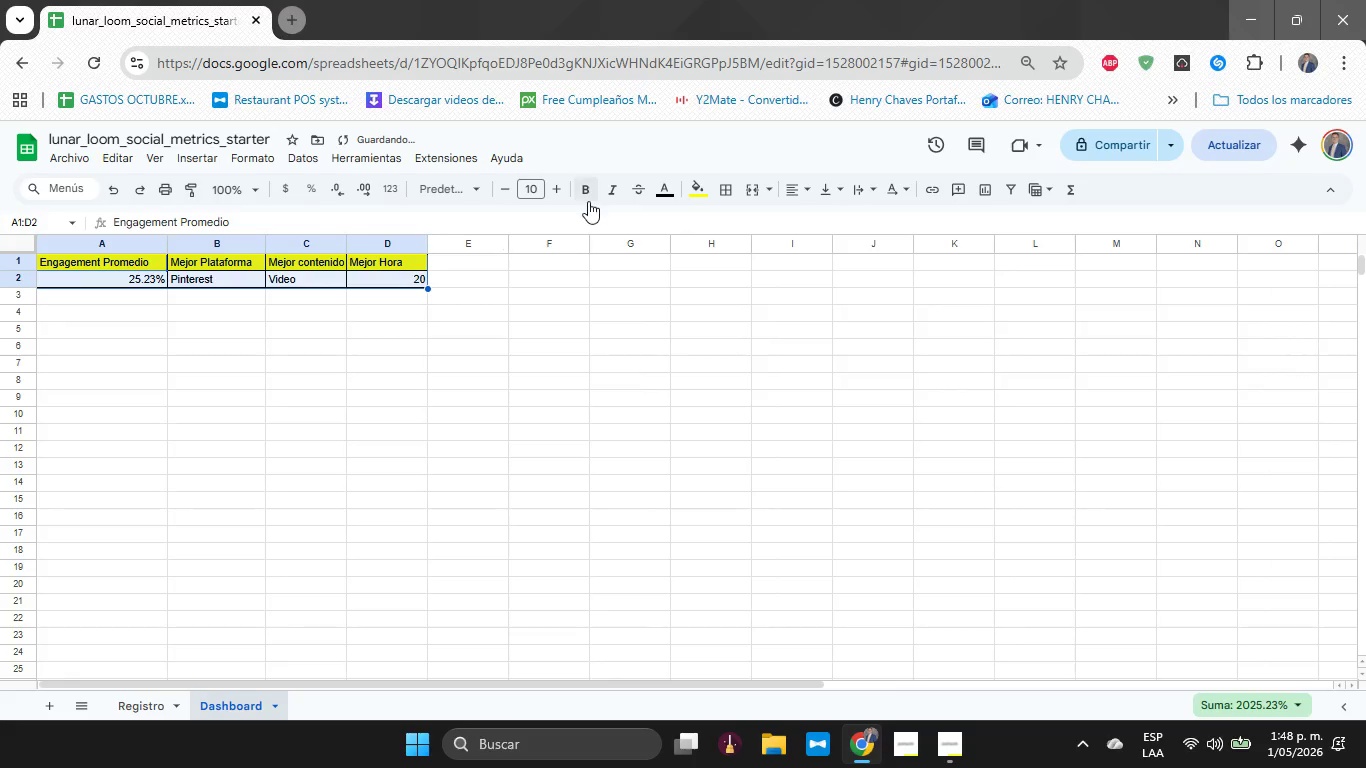 
left_click([588, 201])
 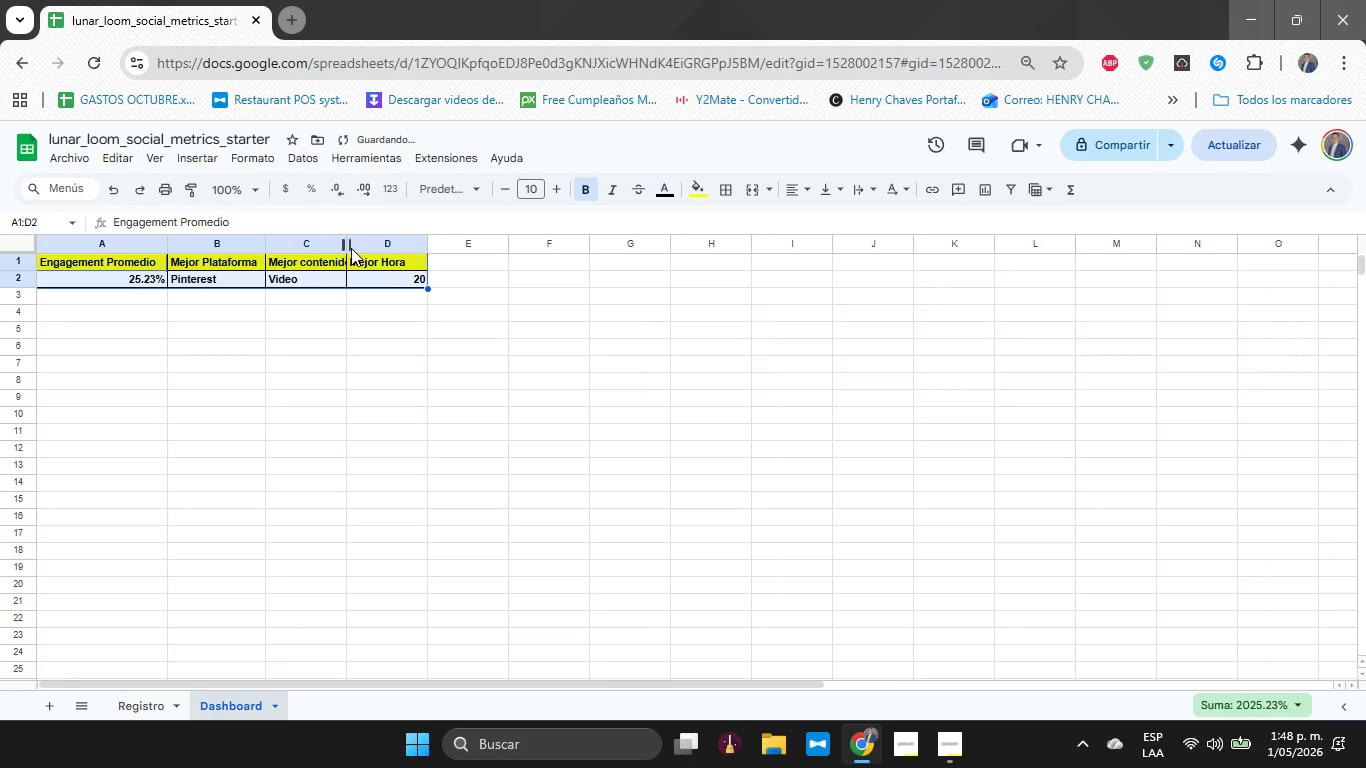 
left_click_drag(start_coordinate=[346, 246], to_coordinate=[357, 243])
 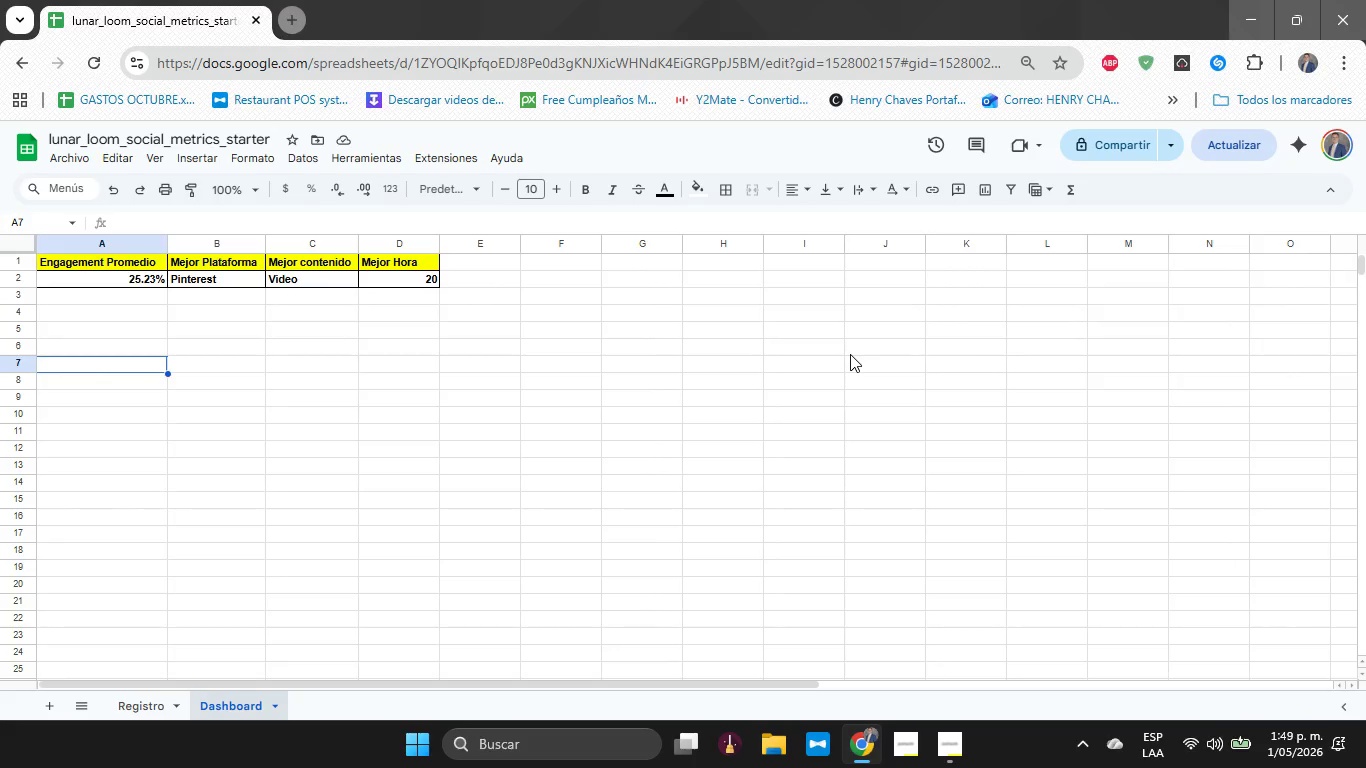 
wait(10.34)
 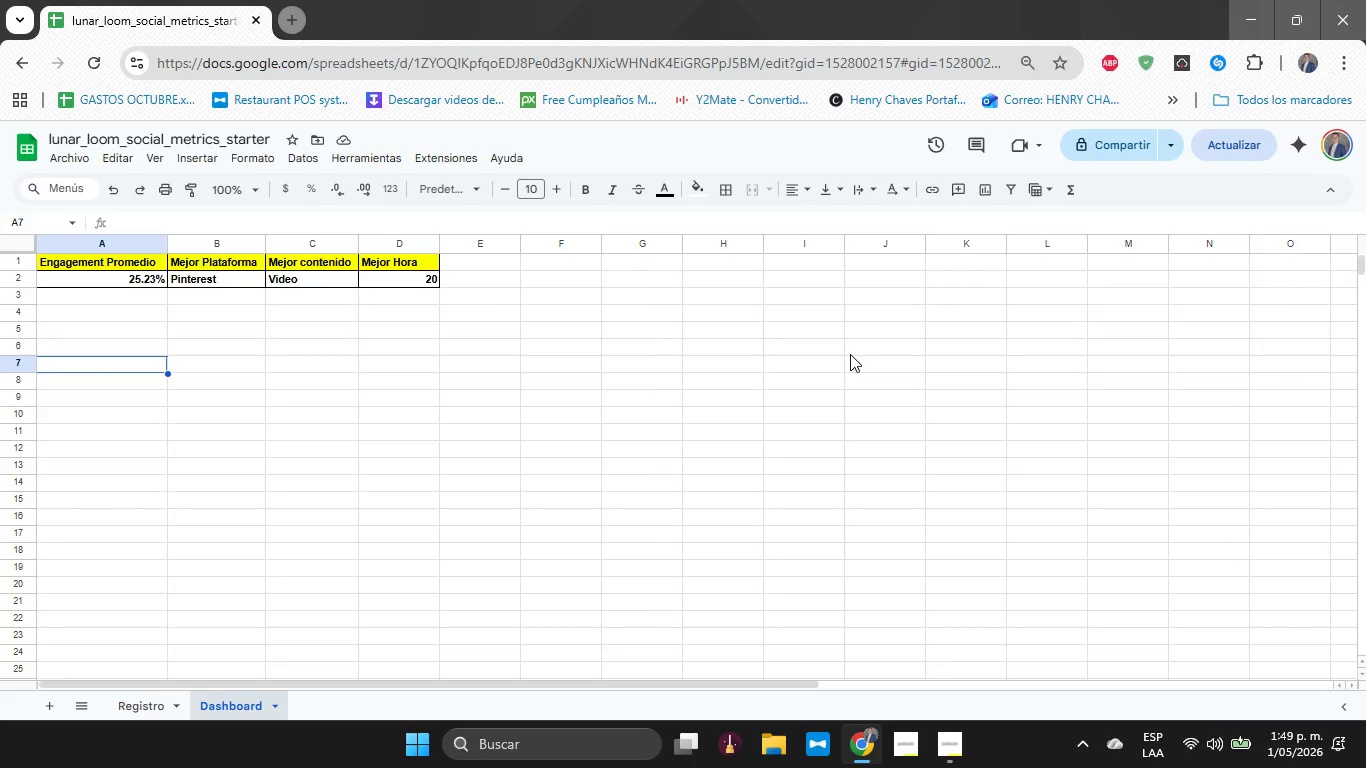 
right_click([850, 354])
 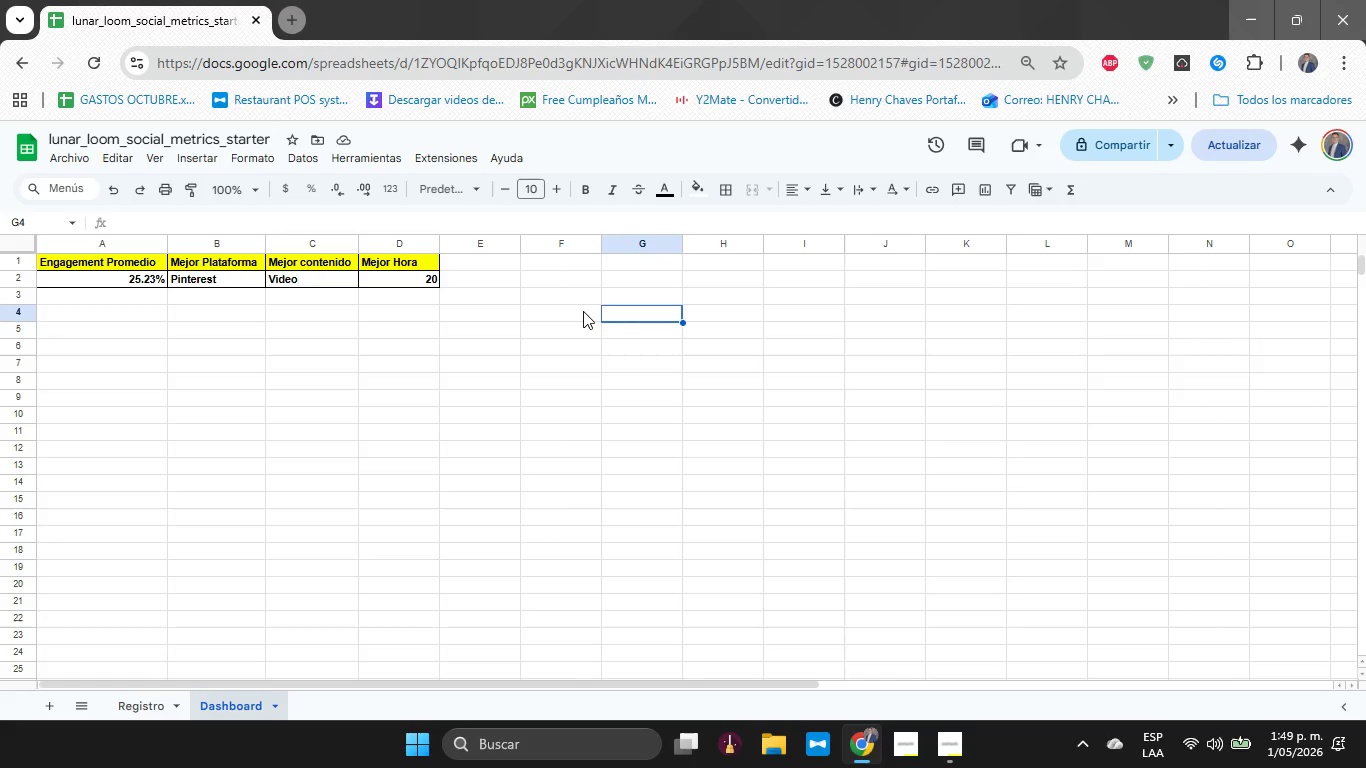 
left_click([583, 311])
 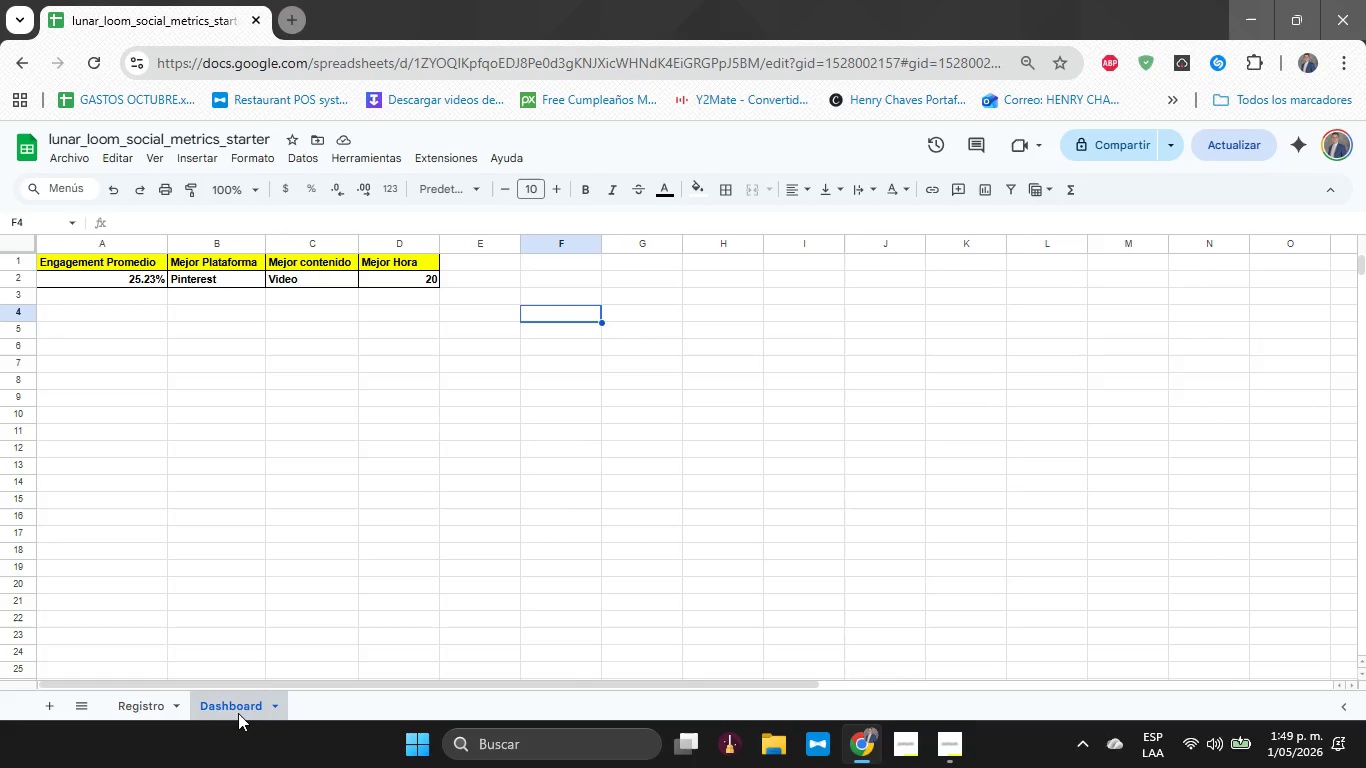 
left_click([162, 697])
 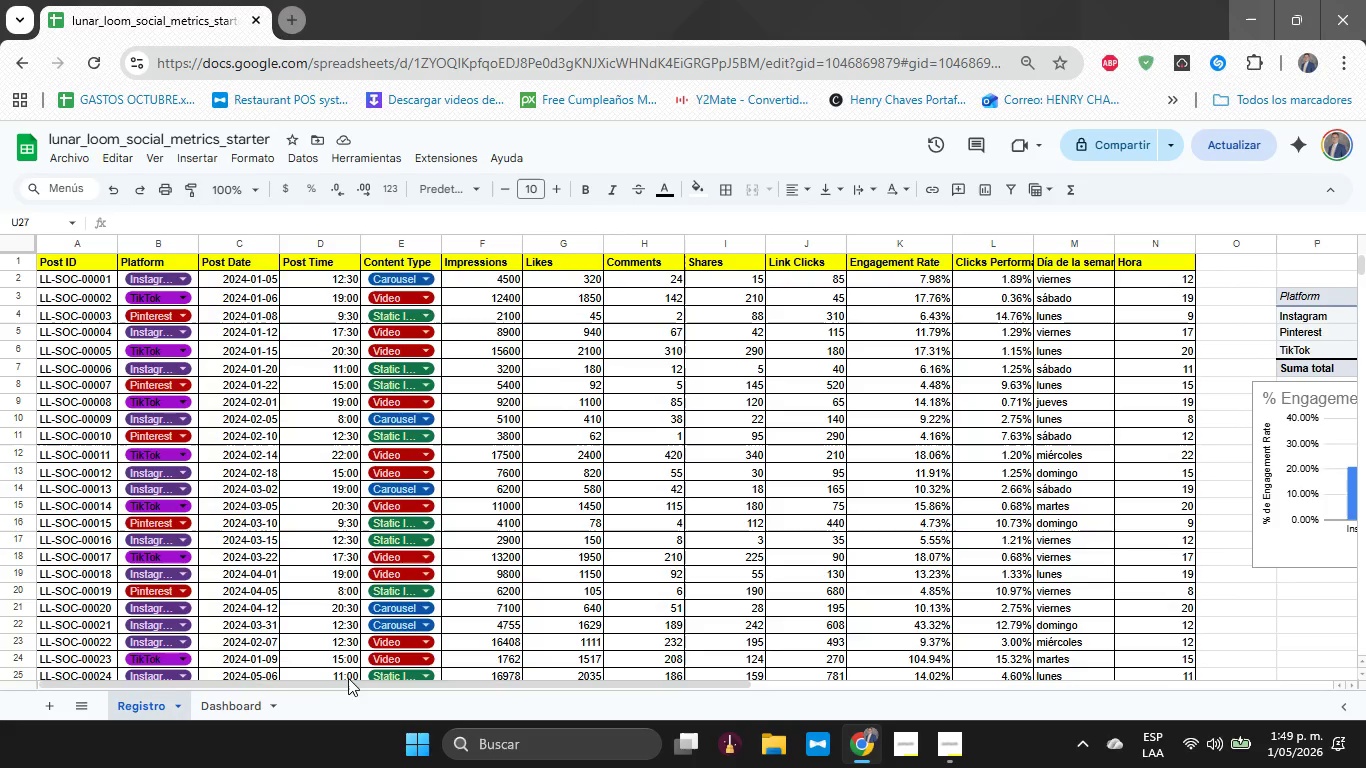 
left_click_drag(start_coordinate=[348, 681], to_coordinate=[843, 668])
 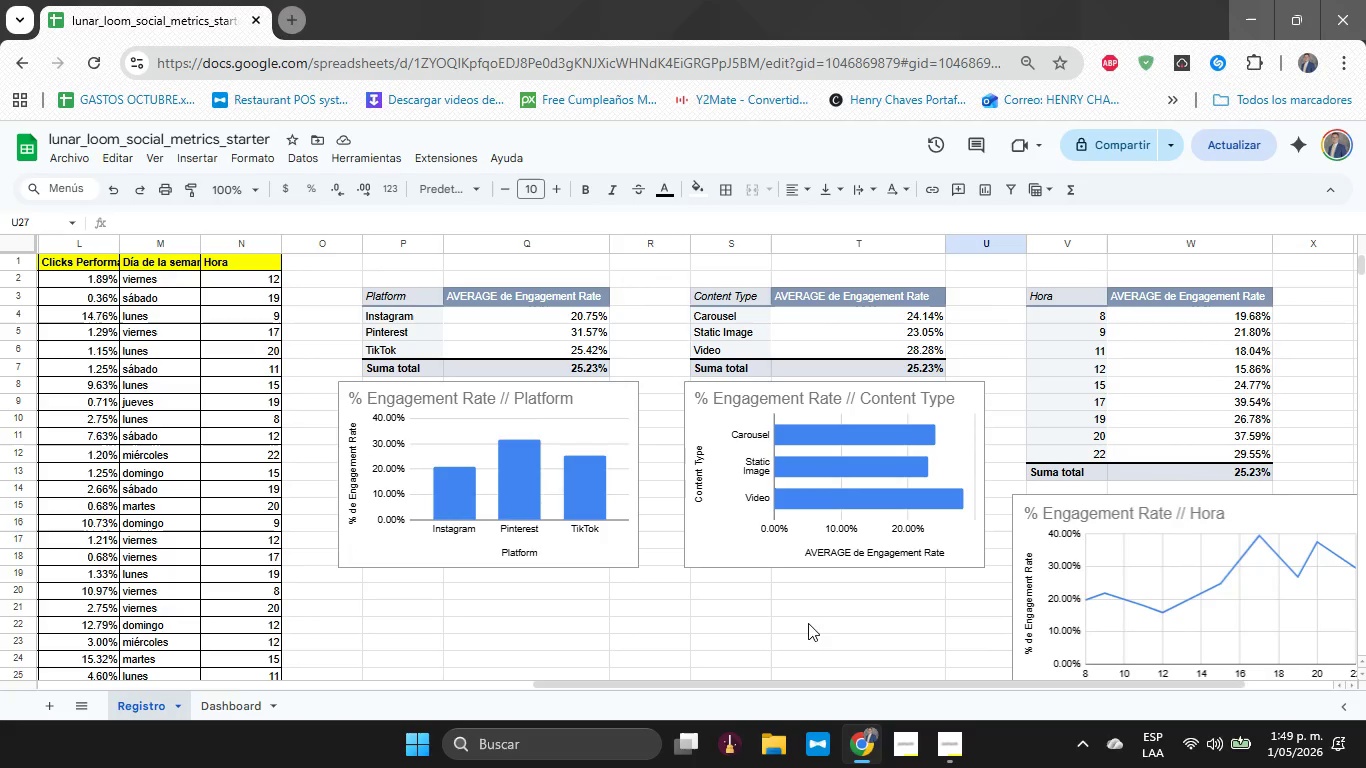 
wait(10.0)
 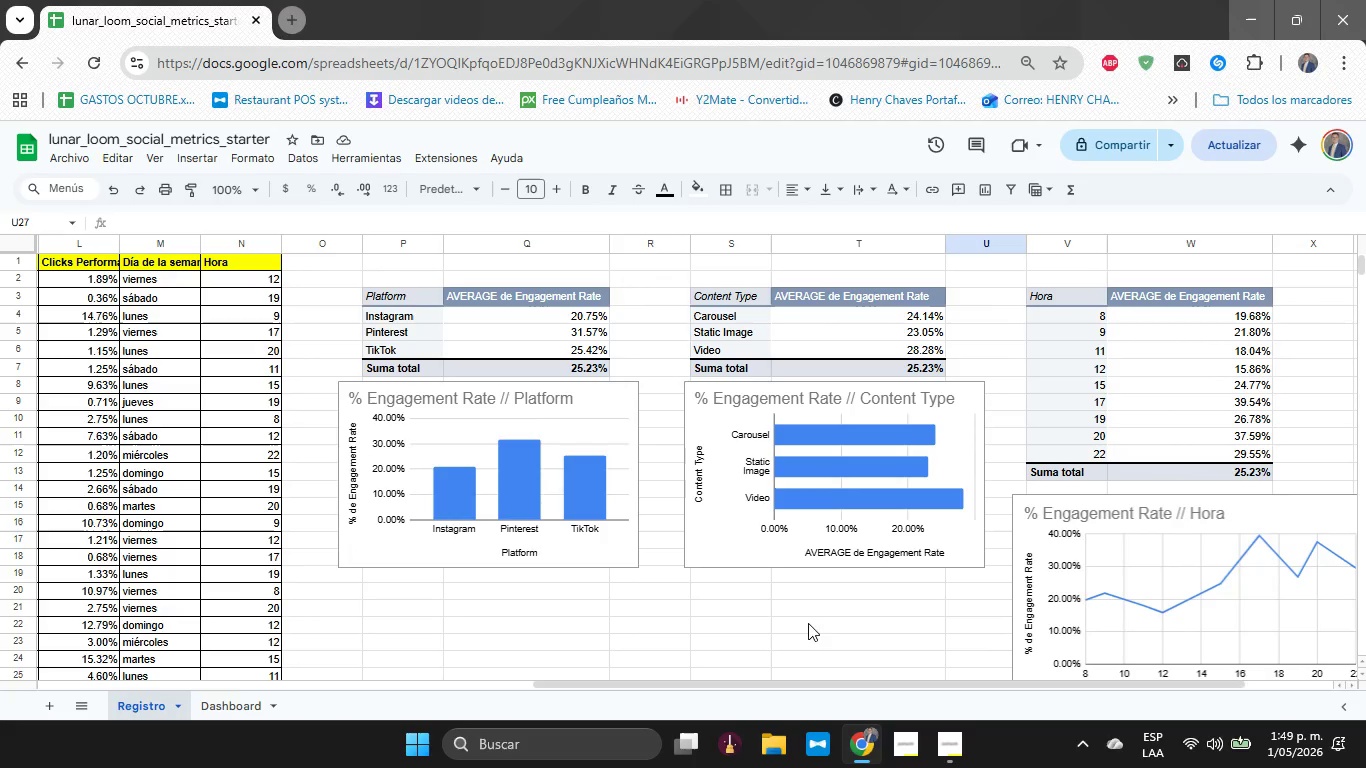 
left_click([240, 697])
 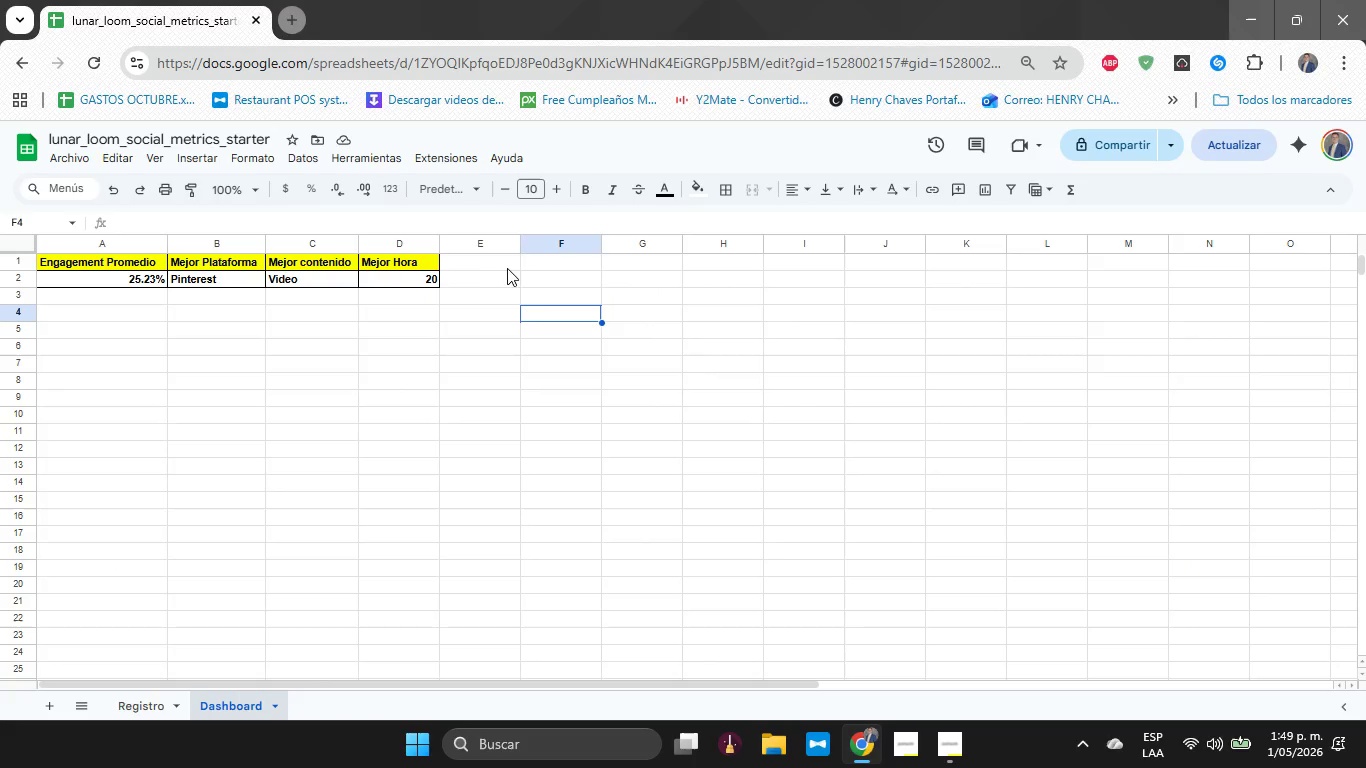 
left_click([525, 268])
 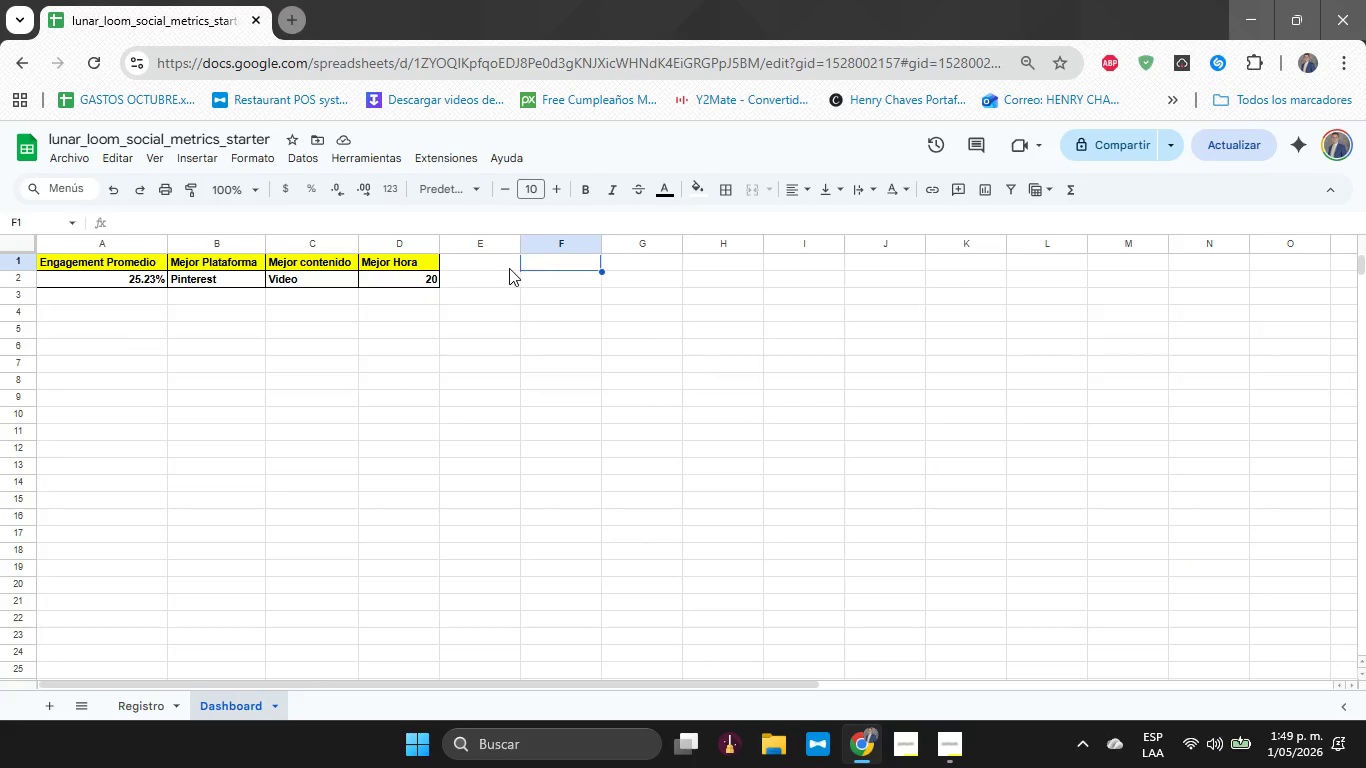 
left_click([508, 267])
 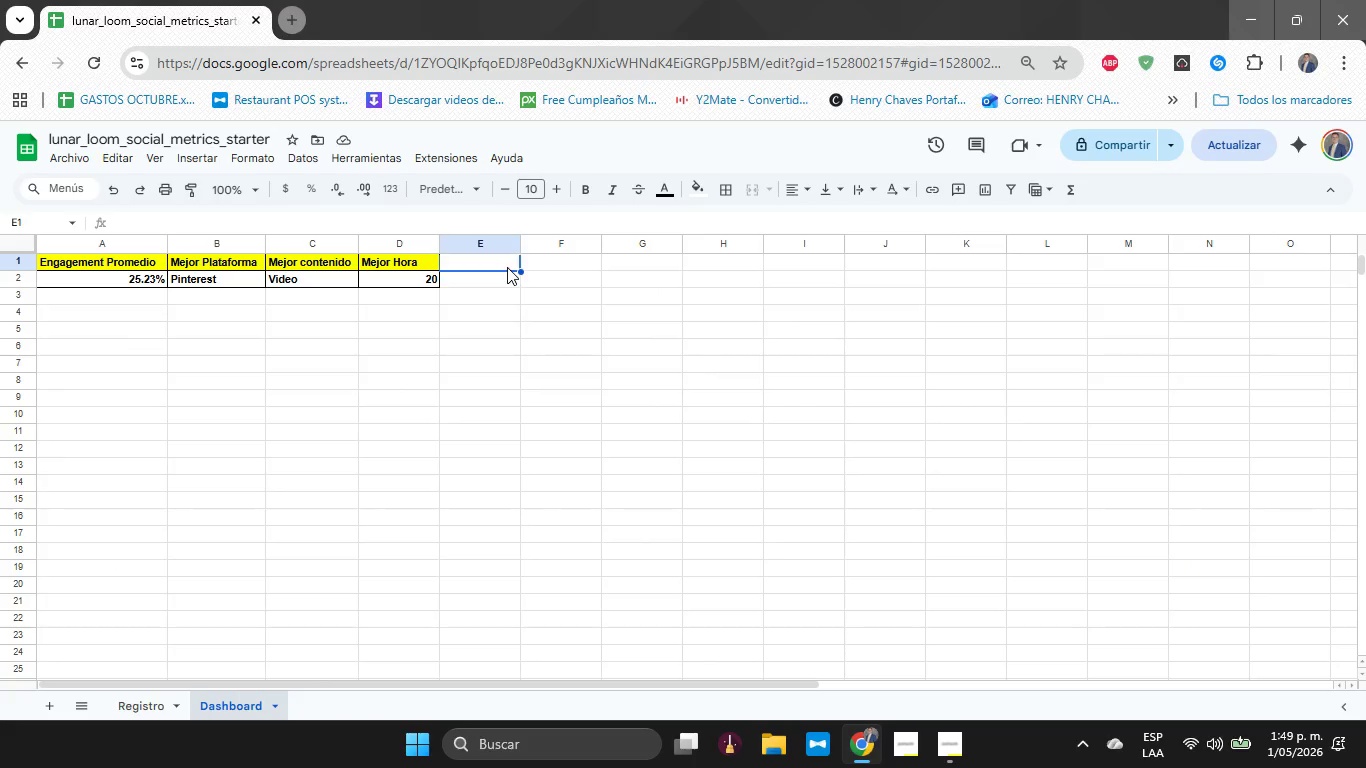 
wait(8.59)
 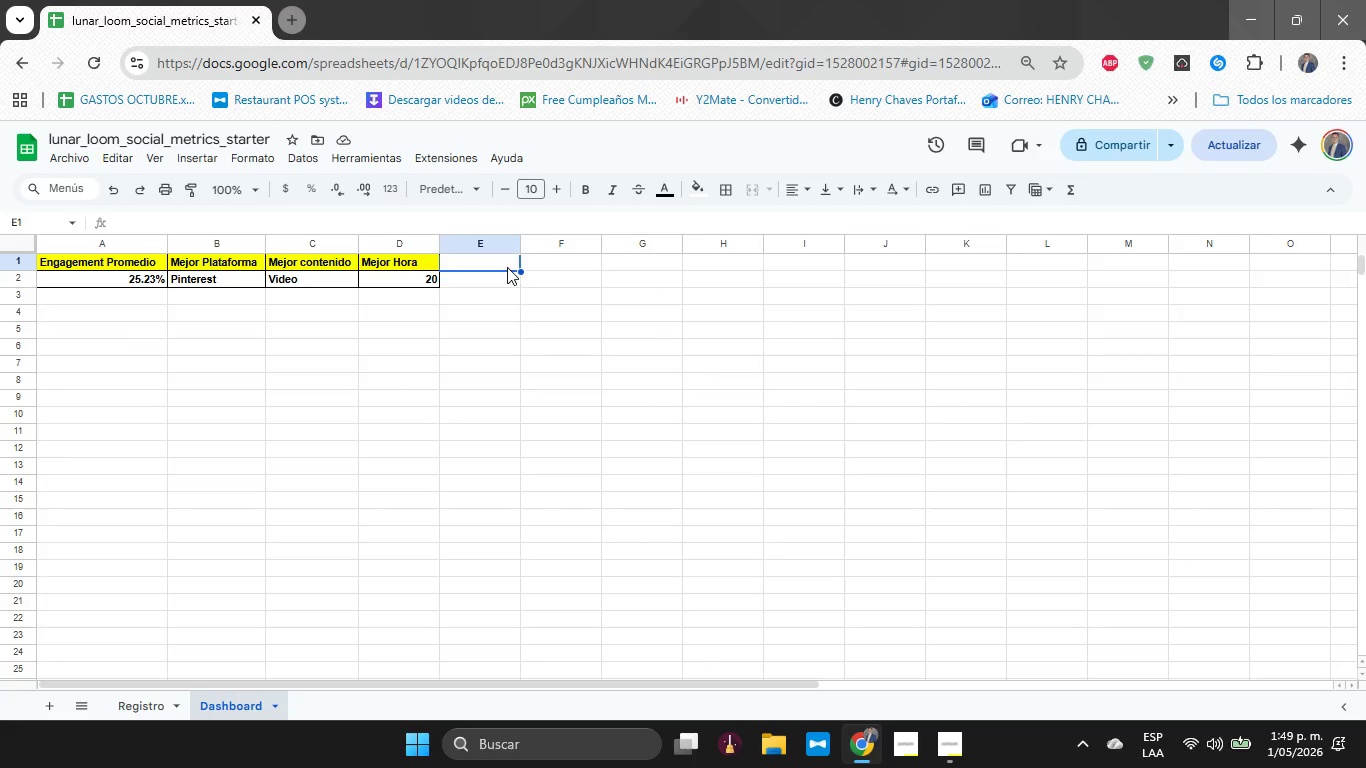 
key(Control+ControlLeft)
 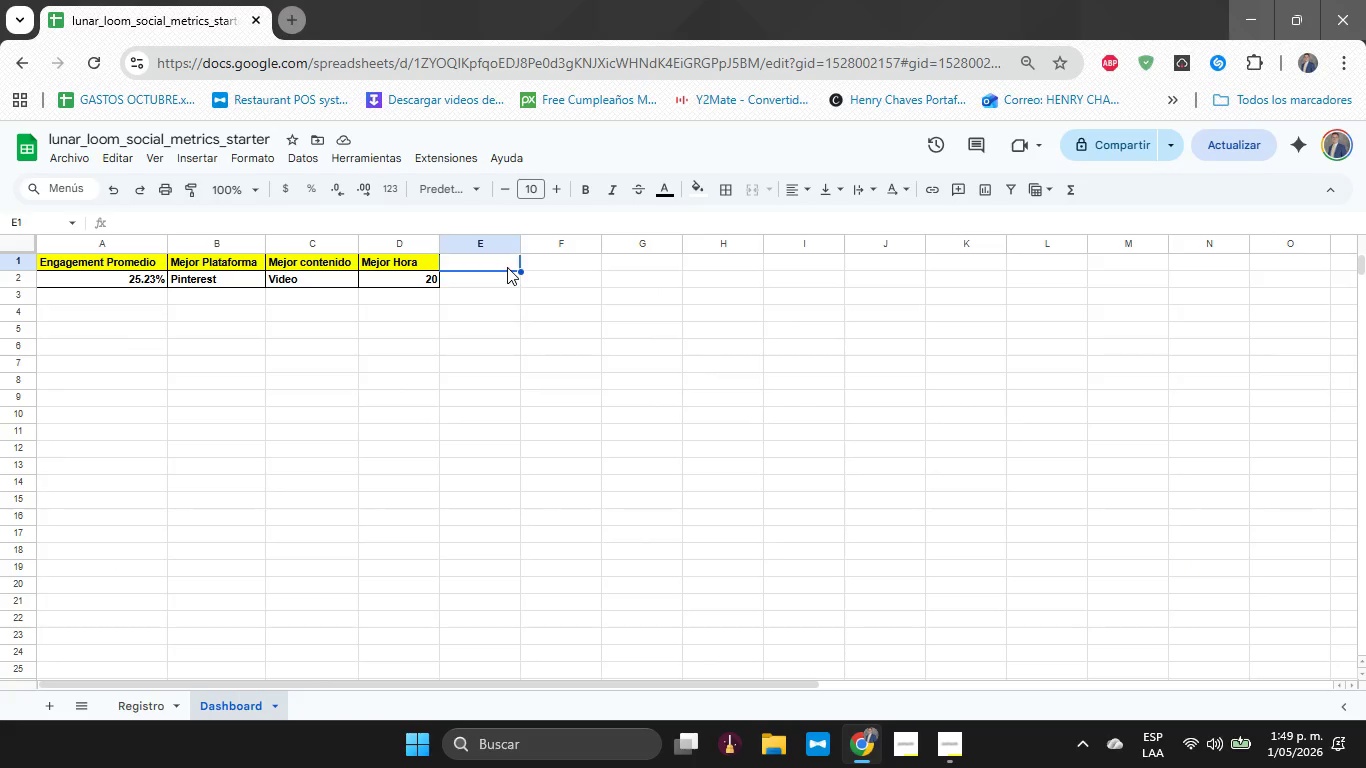 
type(TOP POST)
 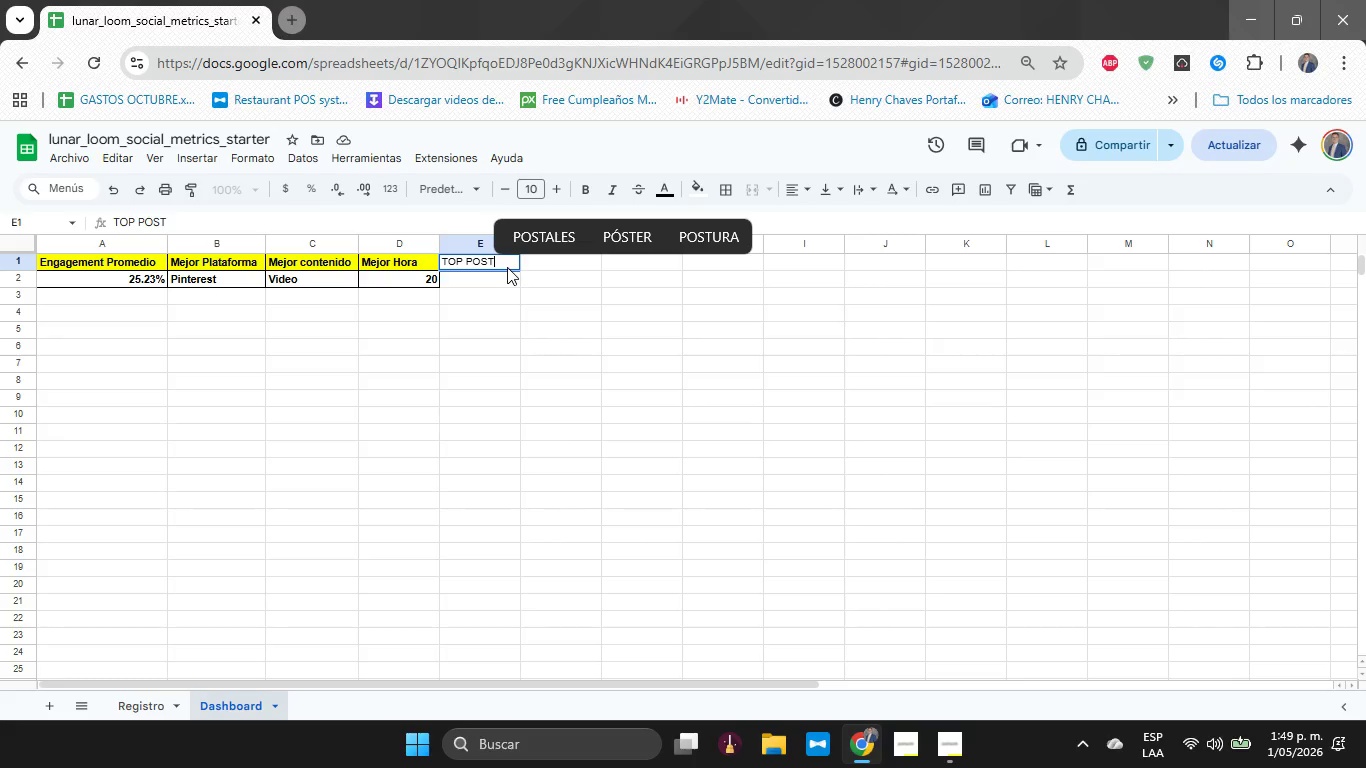 
key(Enter)
 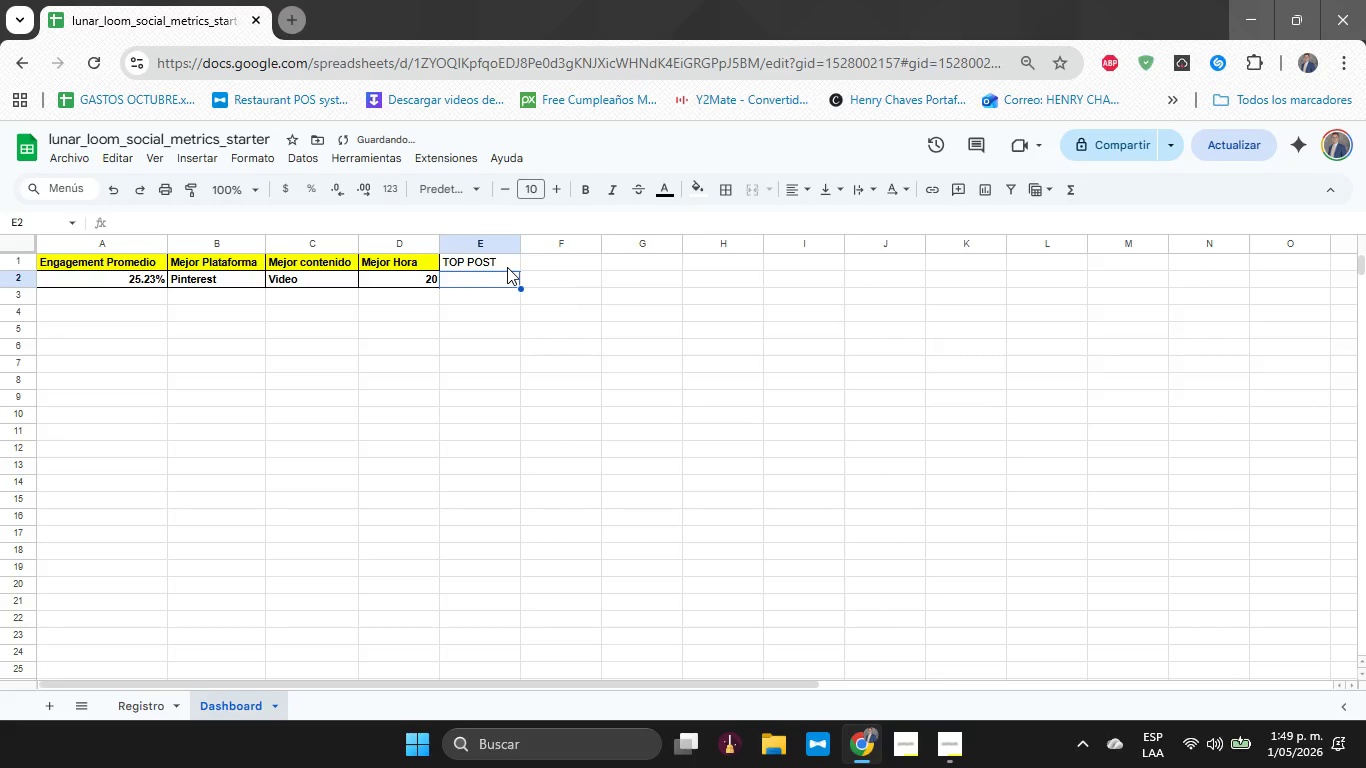 
type()ORDENAR*Registro!A2>K101,REGISTRO!K2>K101,FALSO()
 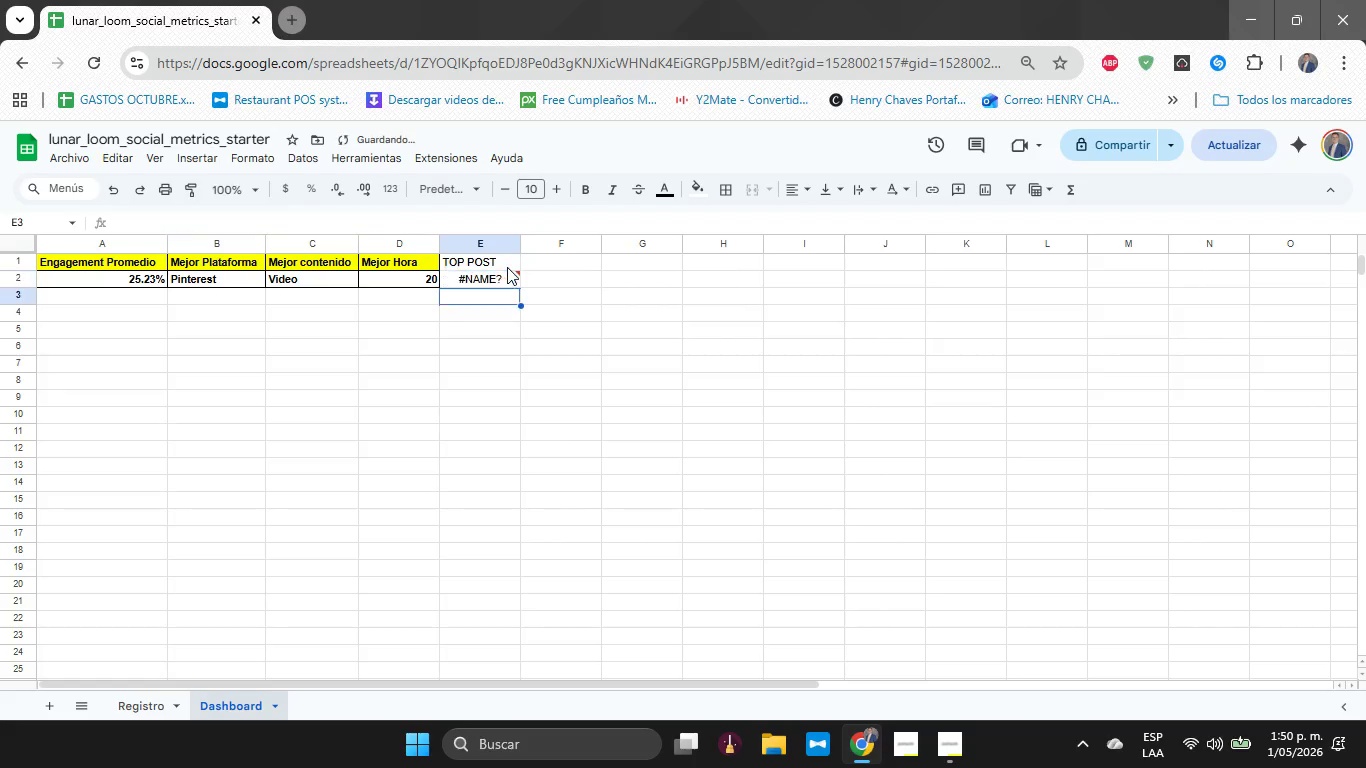 
 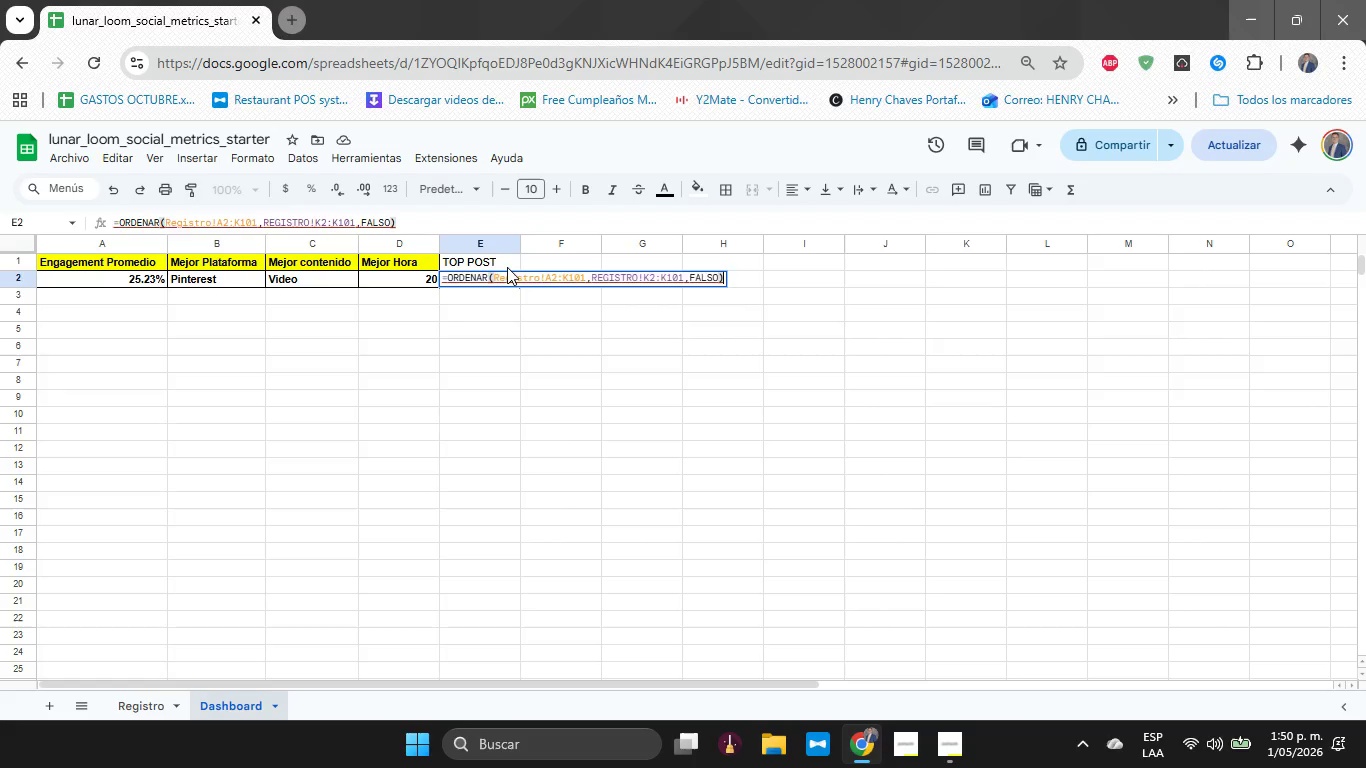 
key(Enter)
 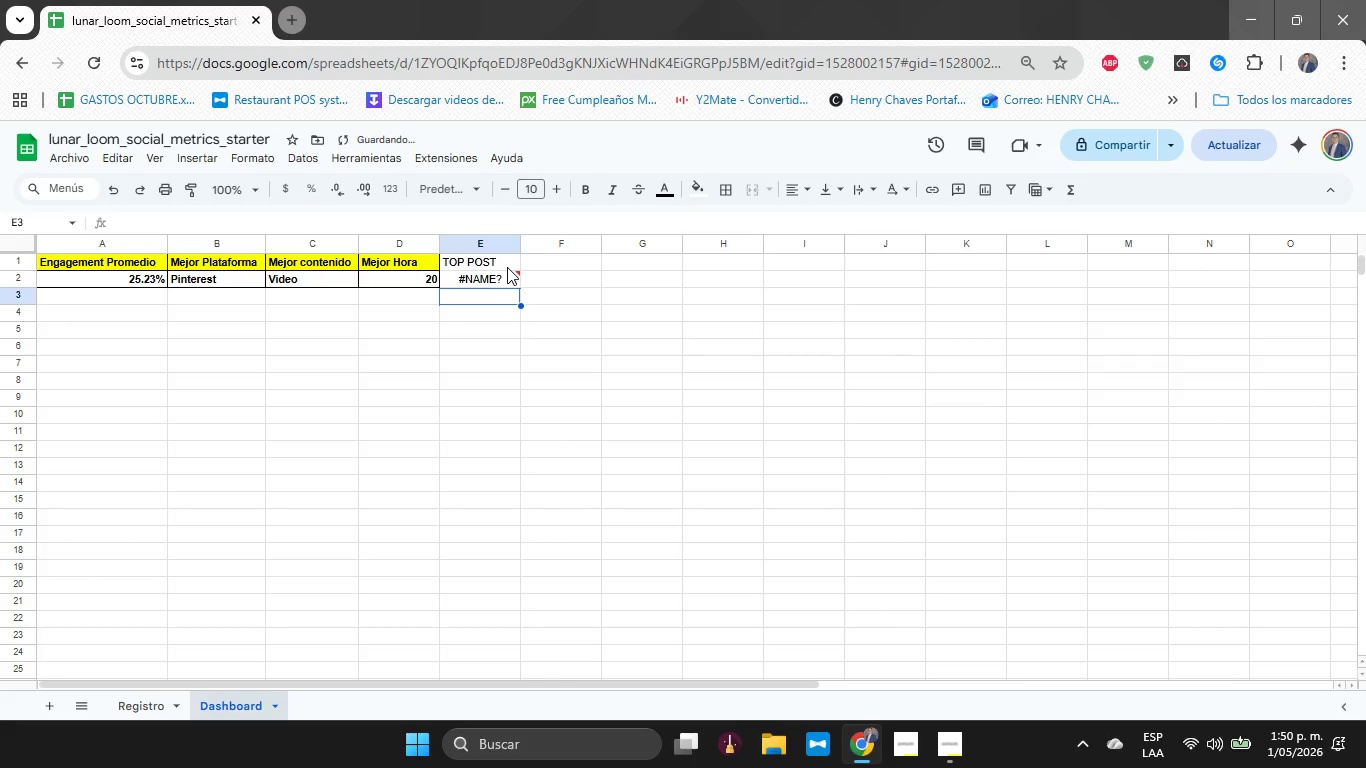 
key(ArrowUp)
 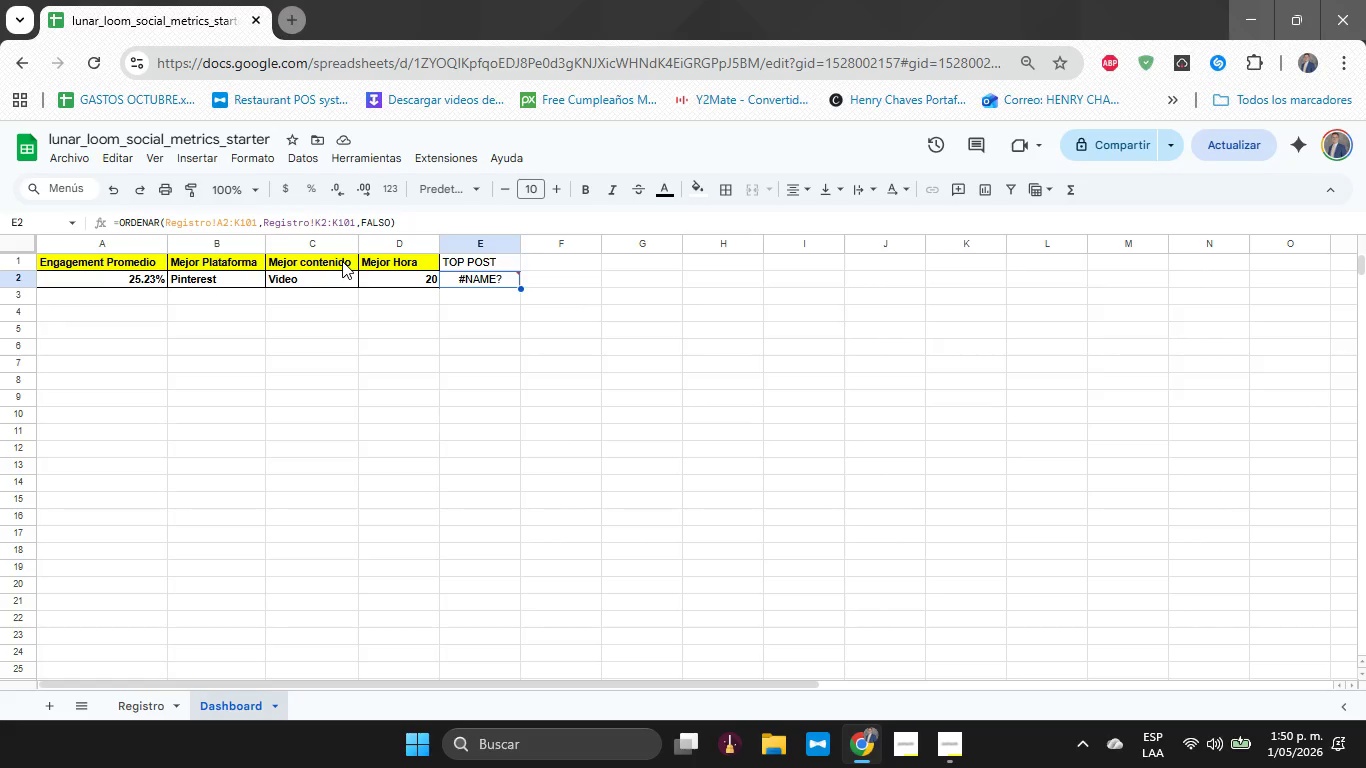 
wait(35.3)
 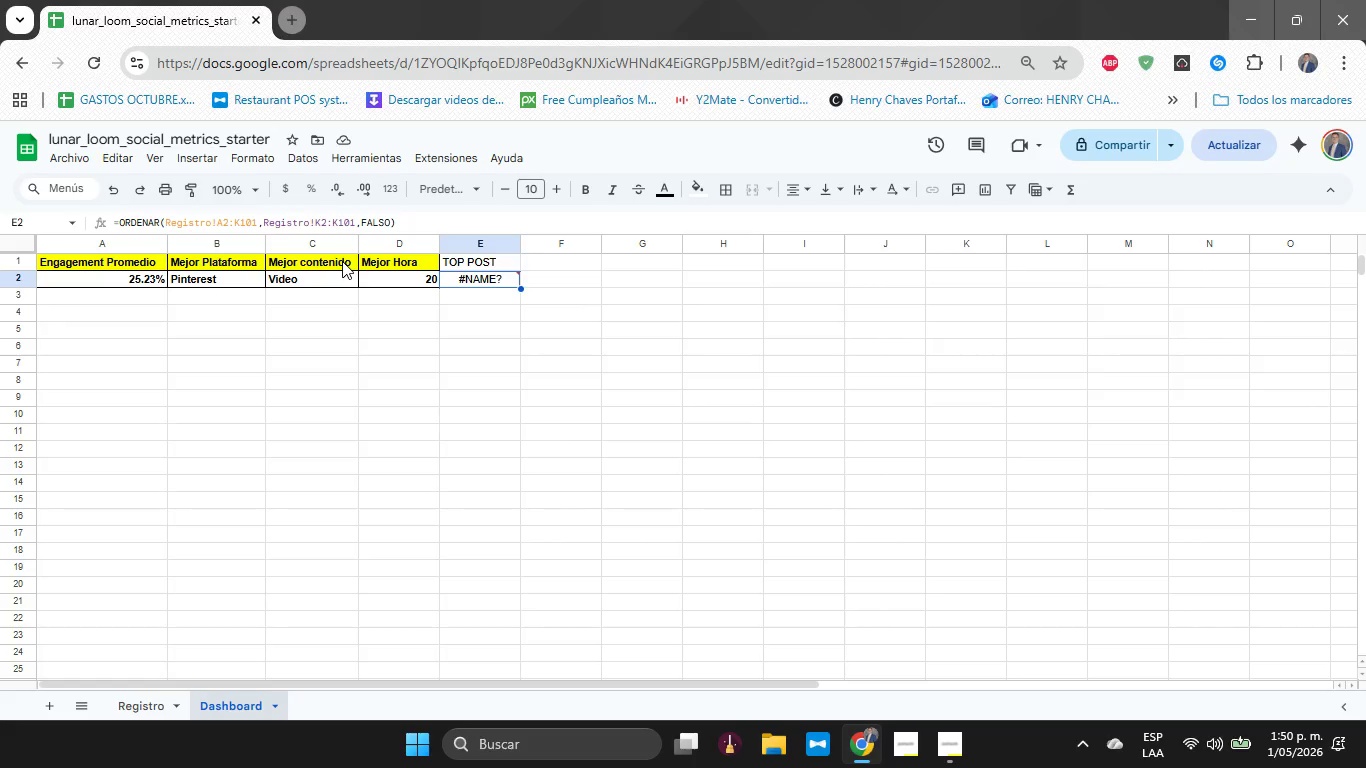 
left_click([264, 222])
 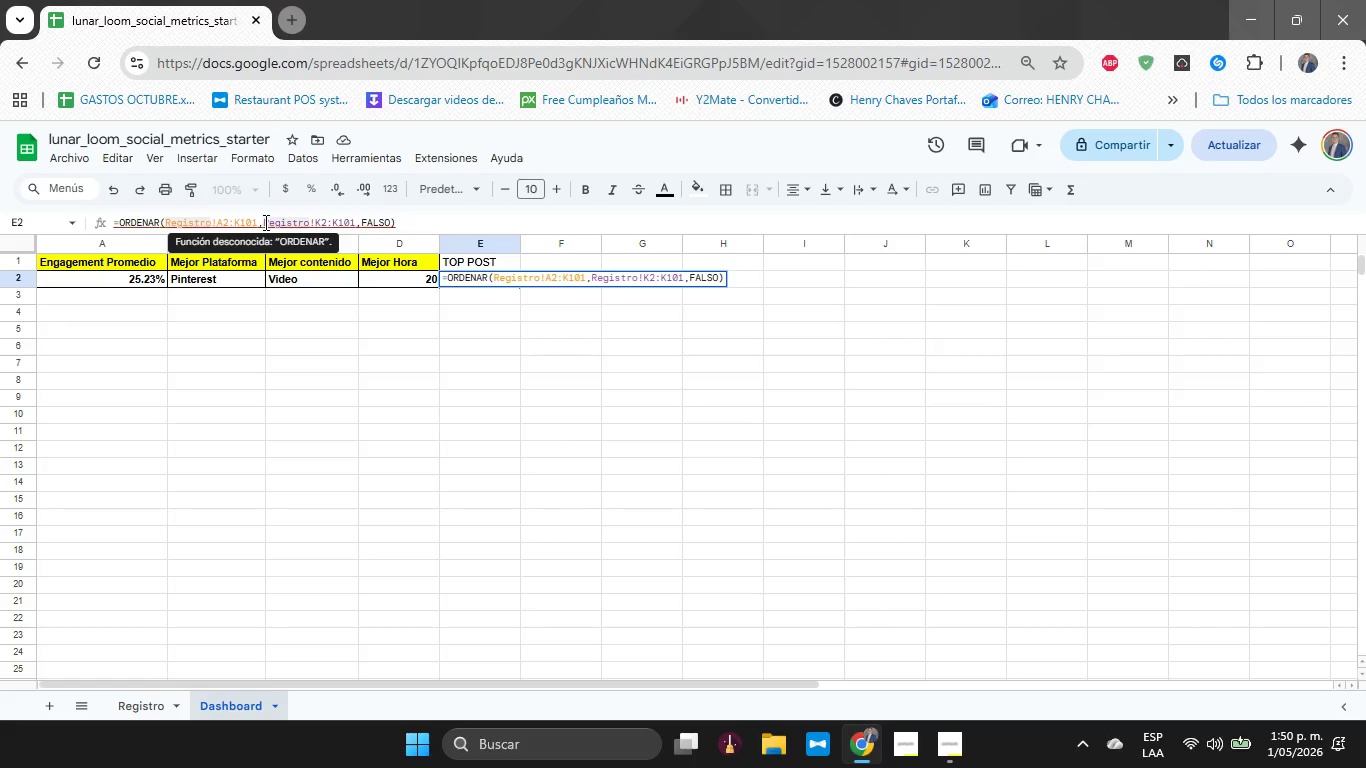 
hold_key(key=ArrowLeft, duration=1.31)
 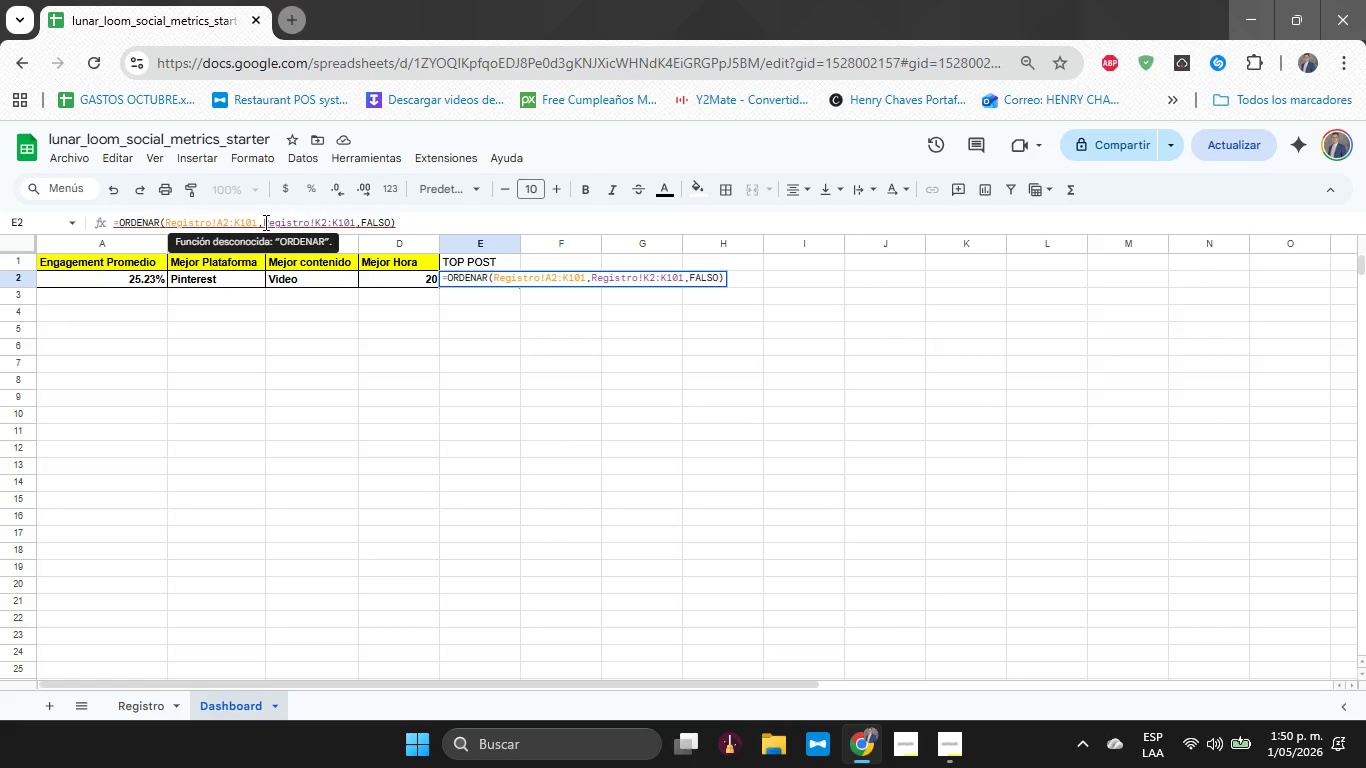 
key(ArrowRight)
 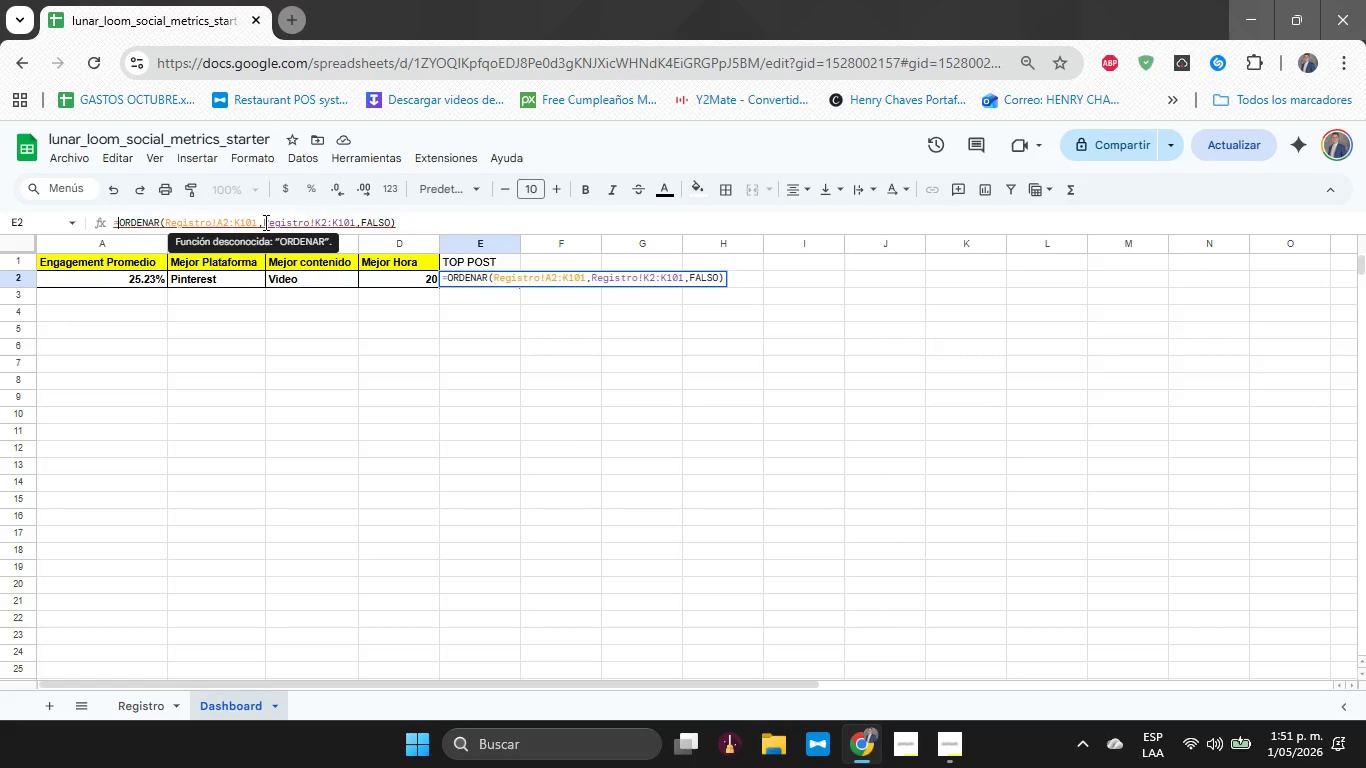 
key(ArrowRight)
 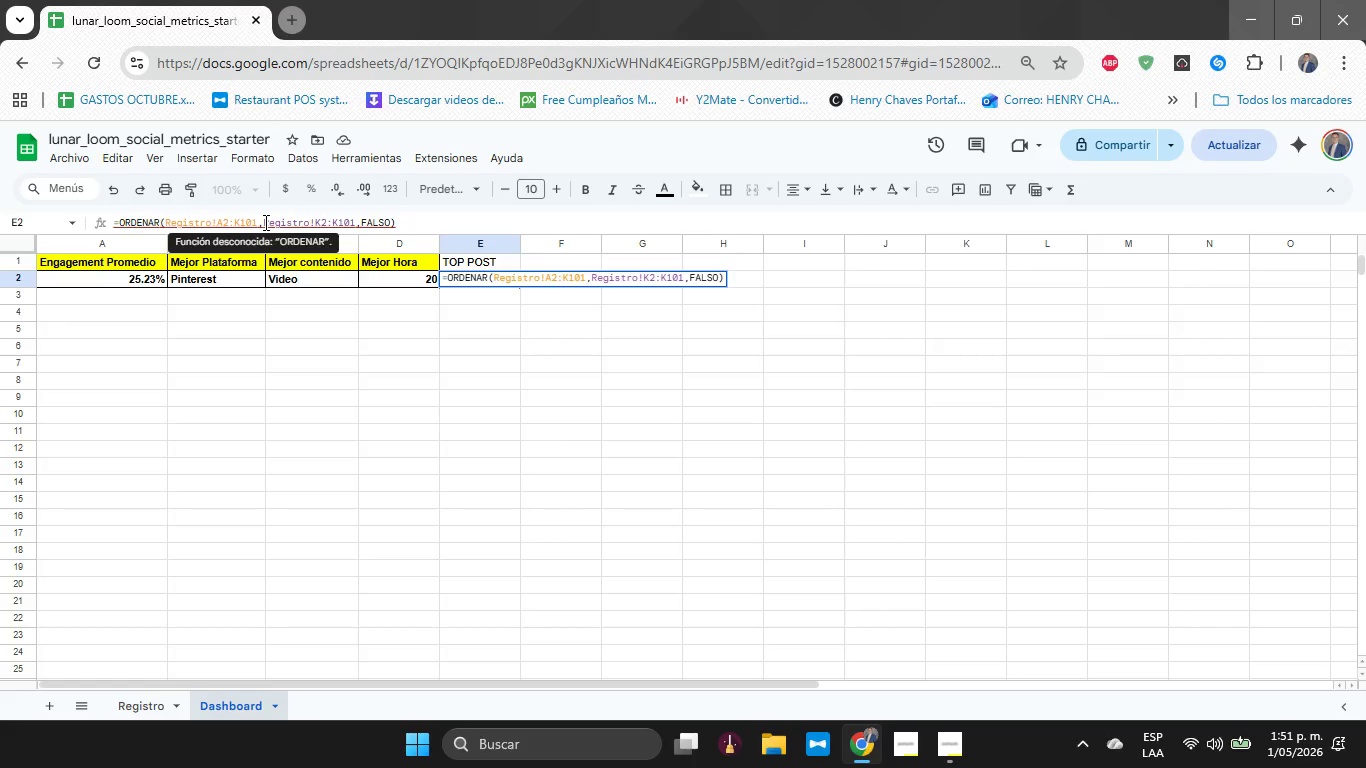 
key(ArrowRight)
 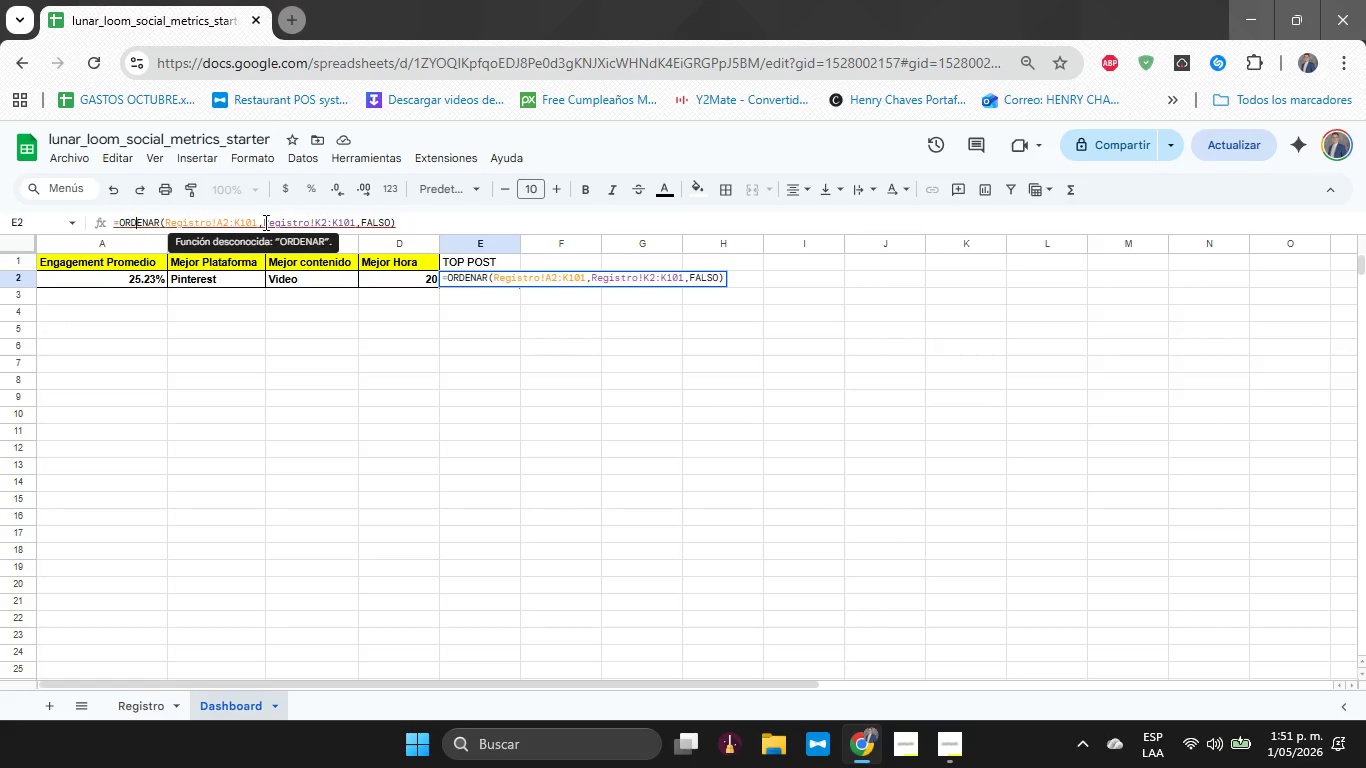 
key(ArrowRight)
 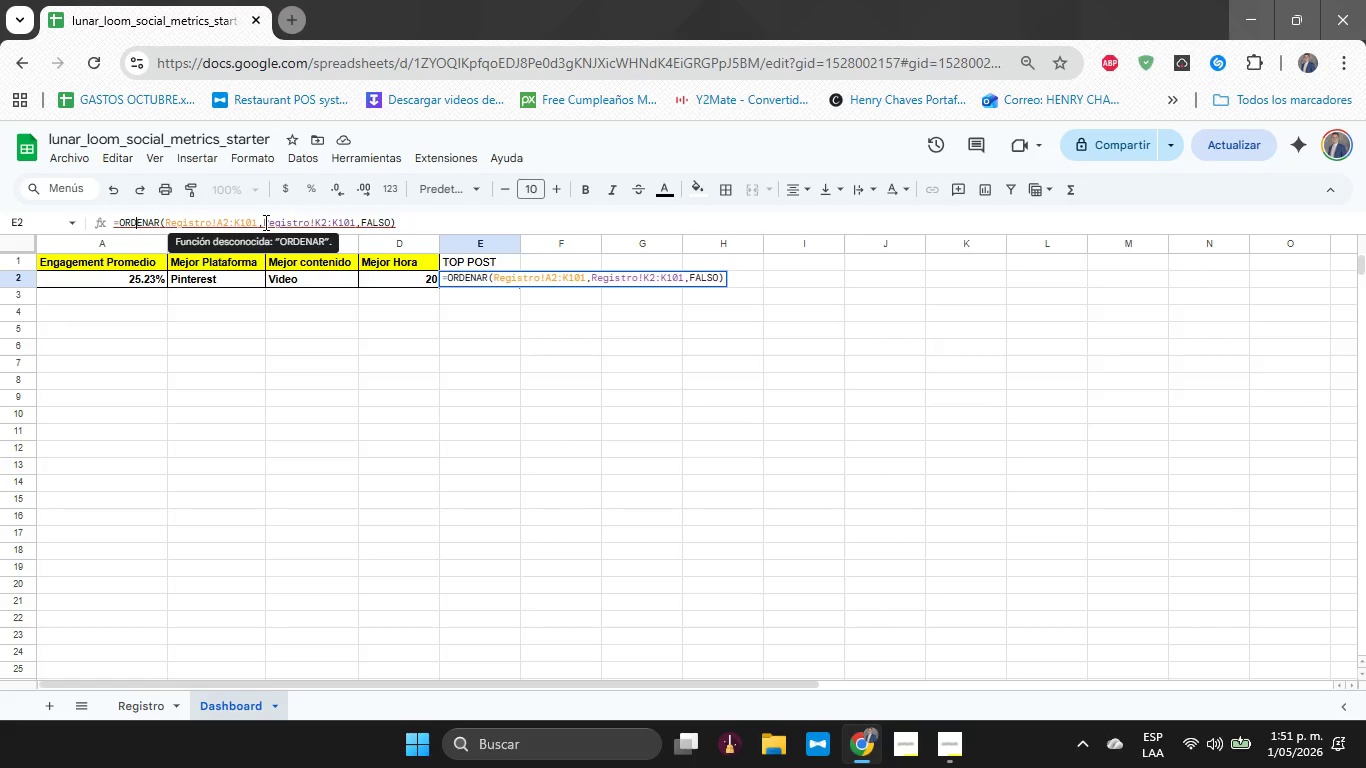 
key(ArrowRight)
 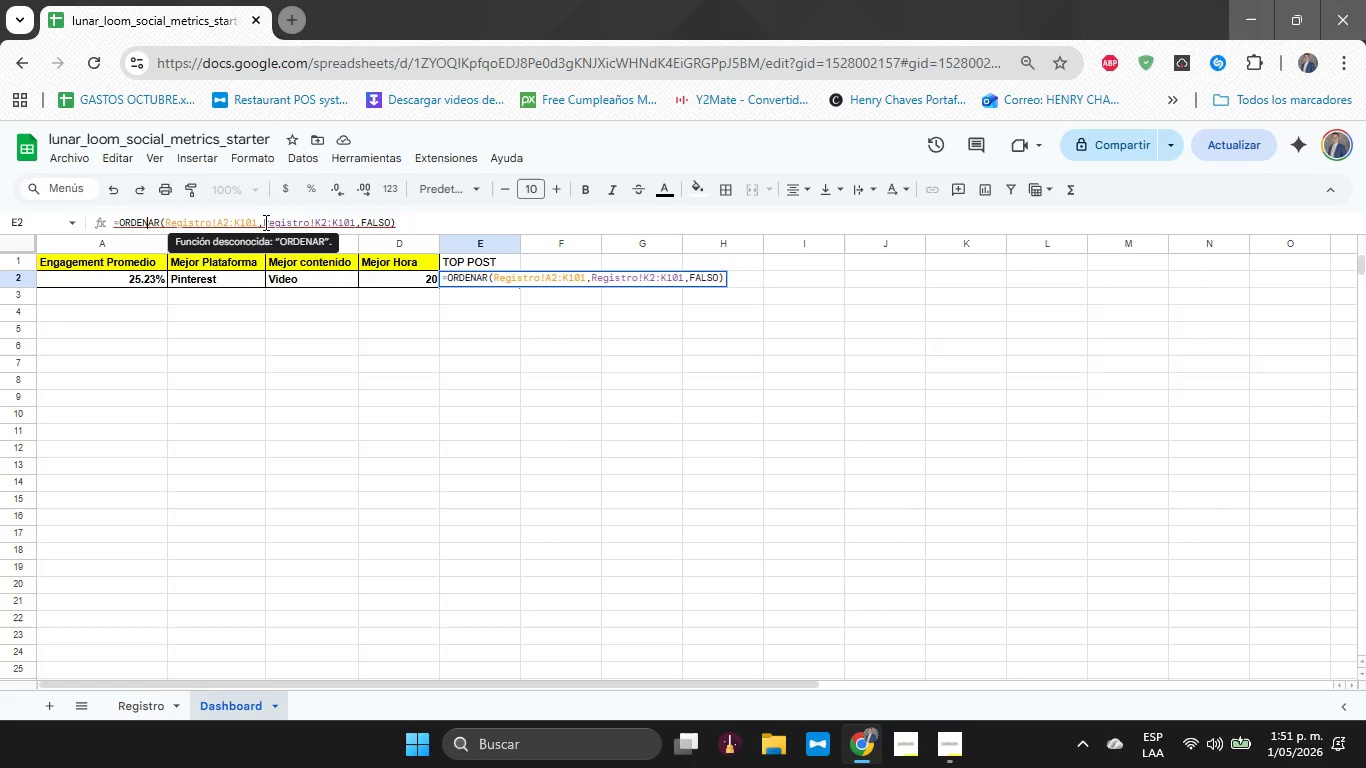 
key(ArrowRight)
 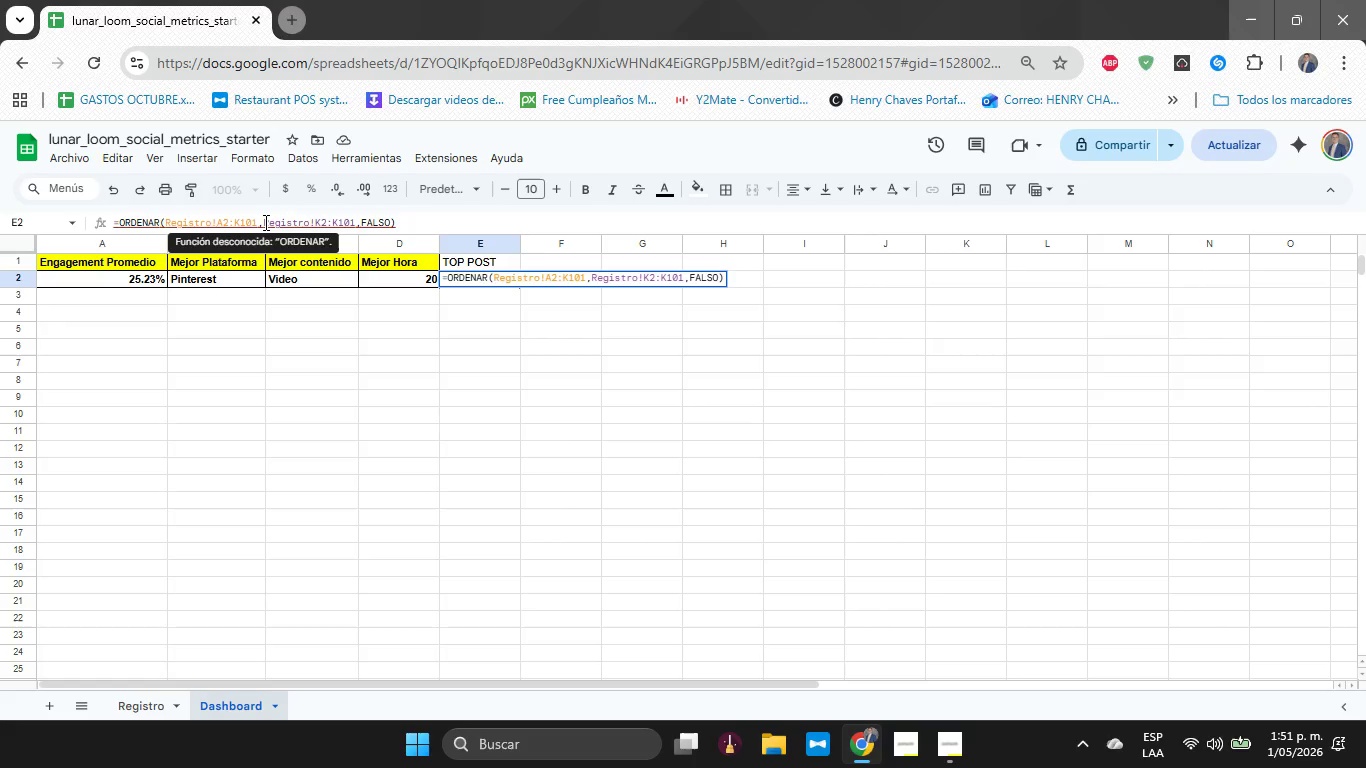 
key(ArrowRight)
 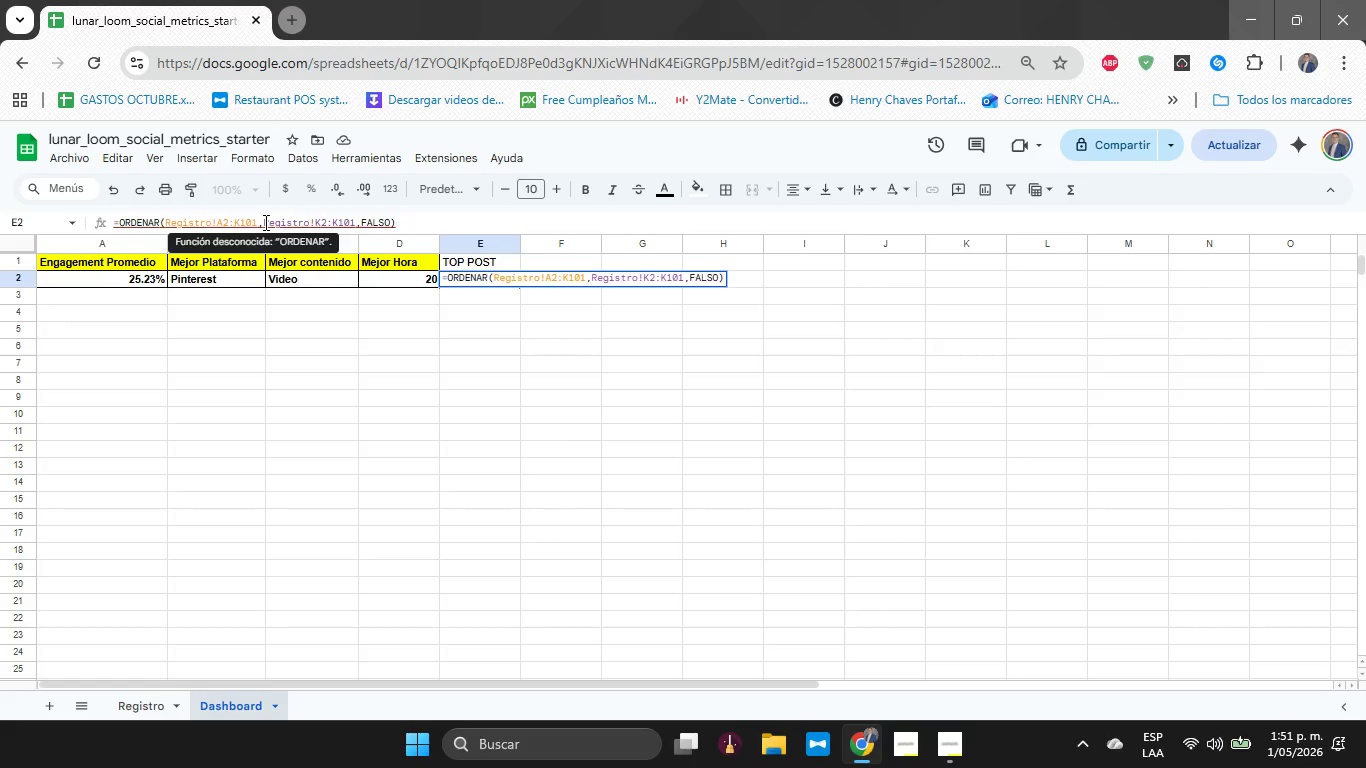 
key(ArrowRight)
 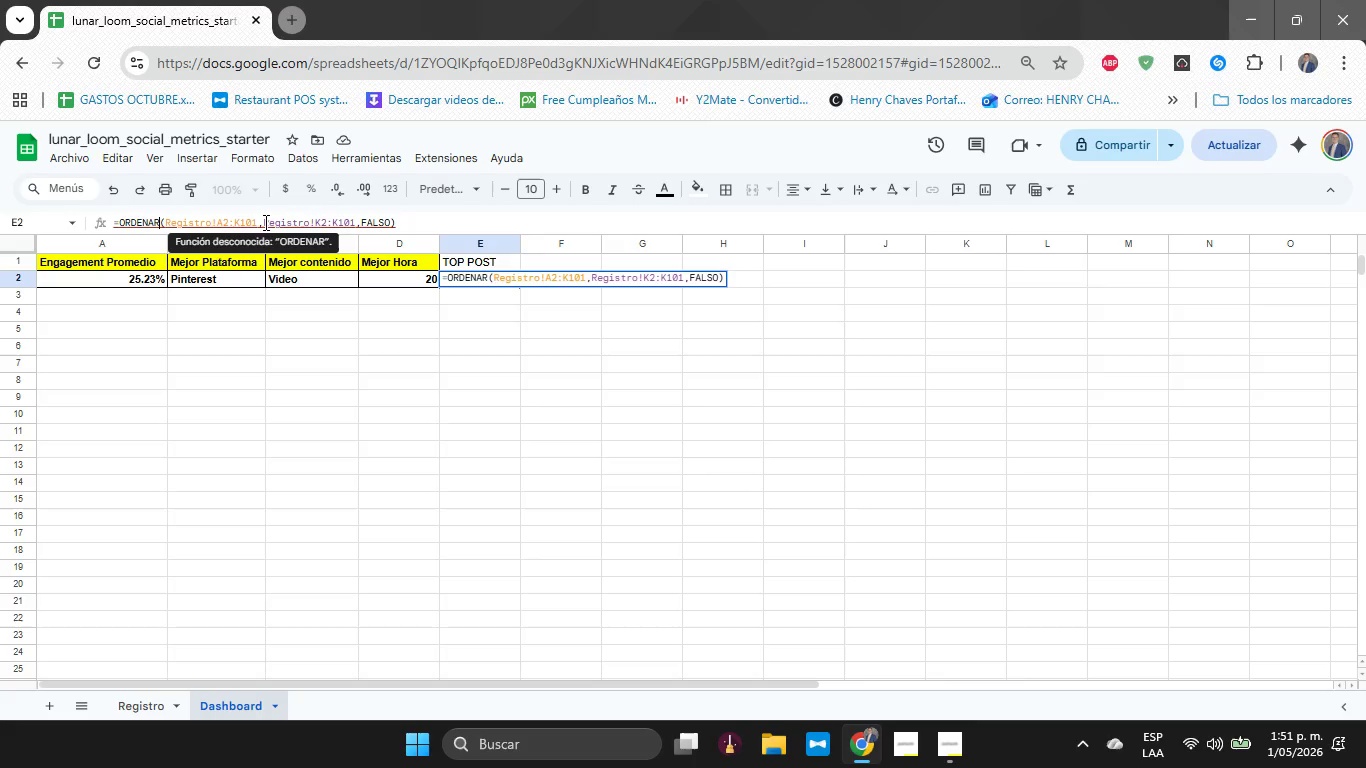 
key(Backspace)
 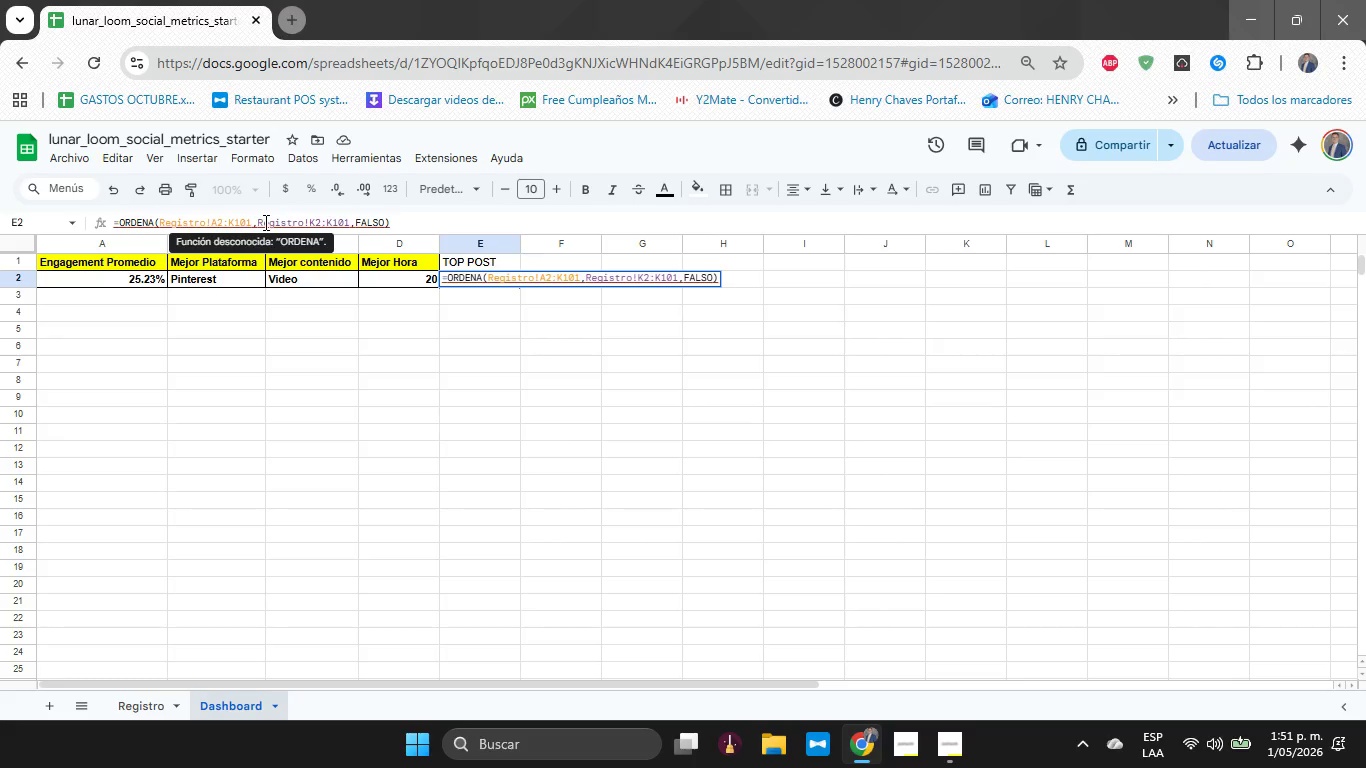 
key(Backspace)
 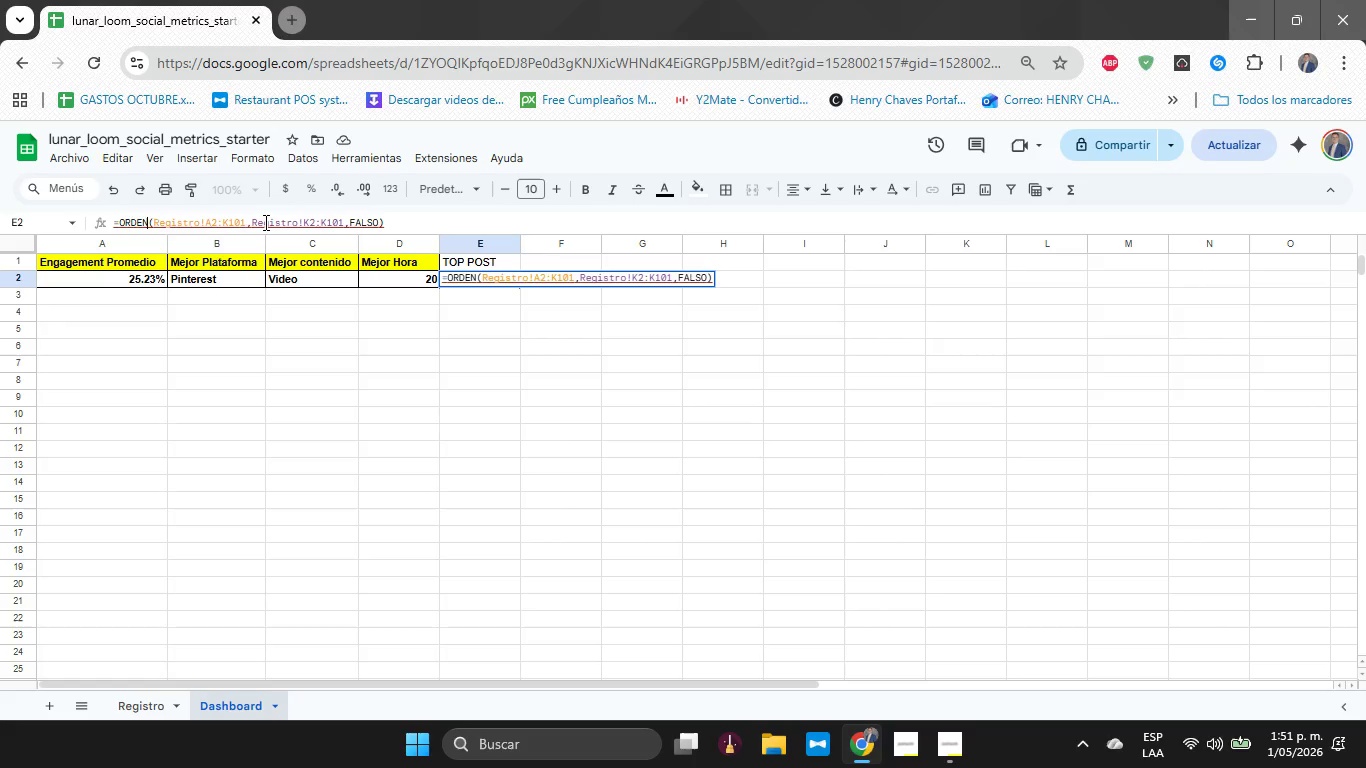 
key(Backspace)
 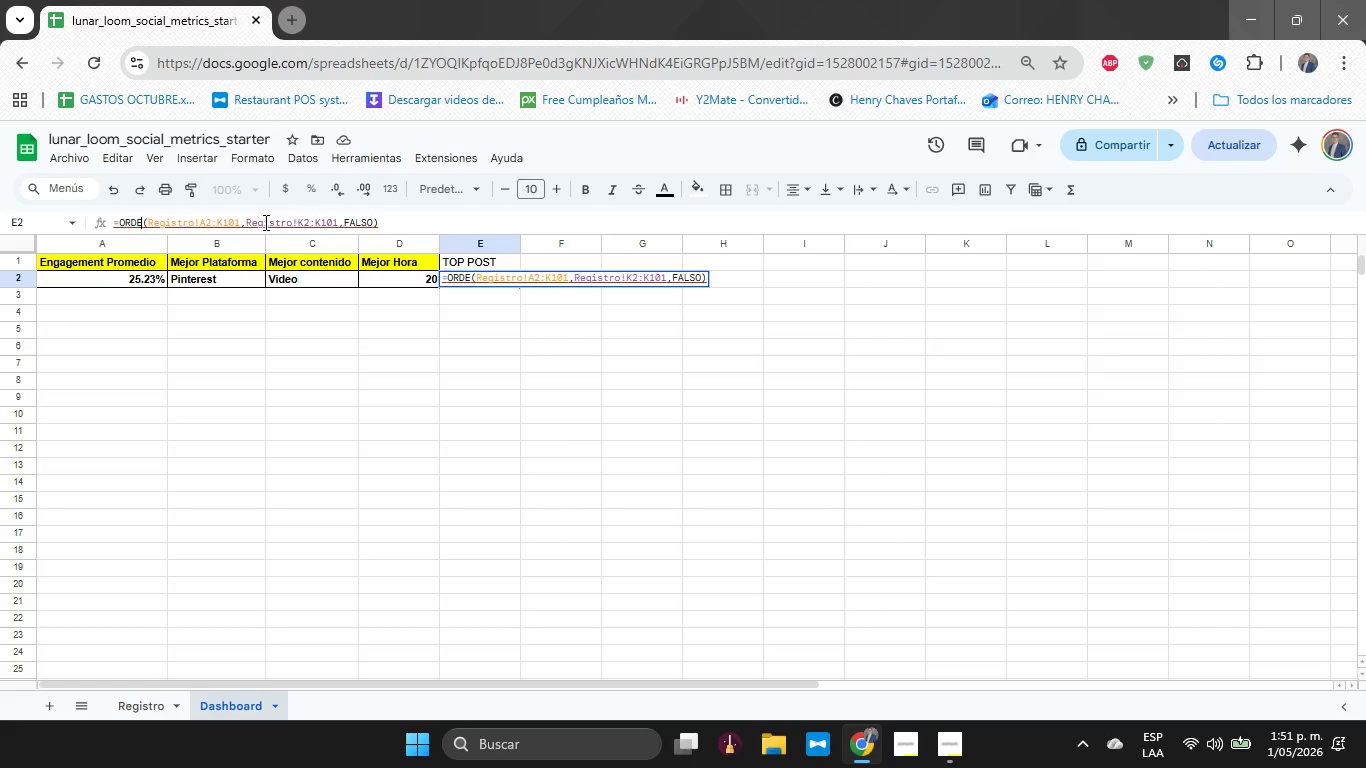 
key(Backspace)
 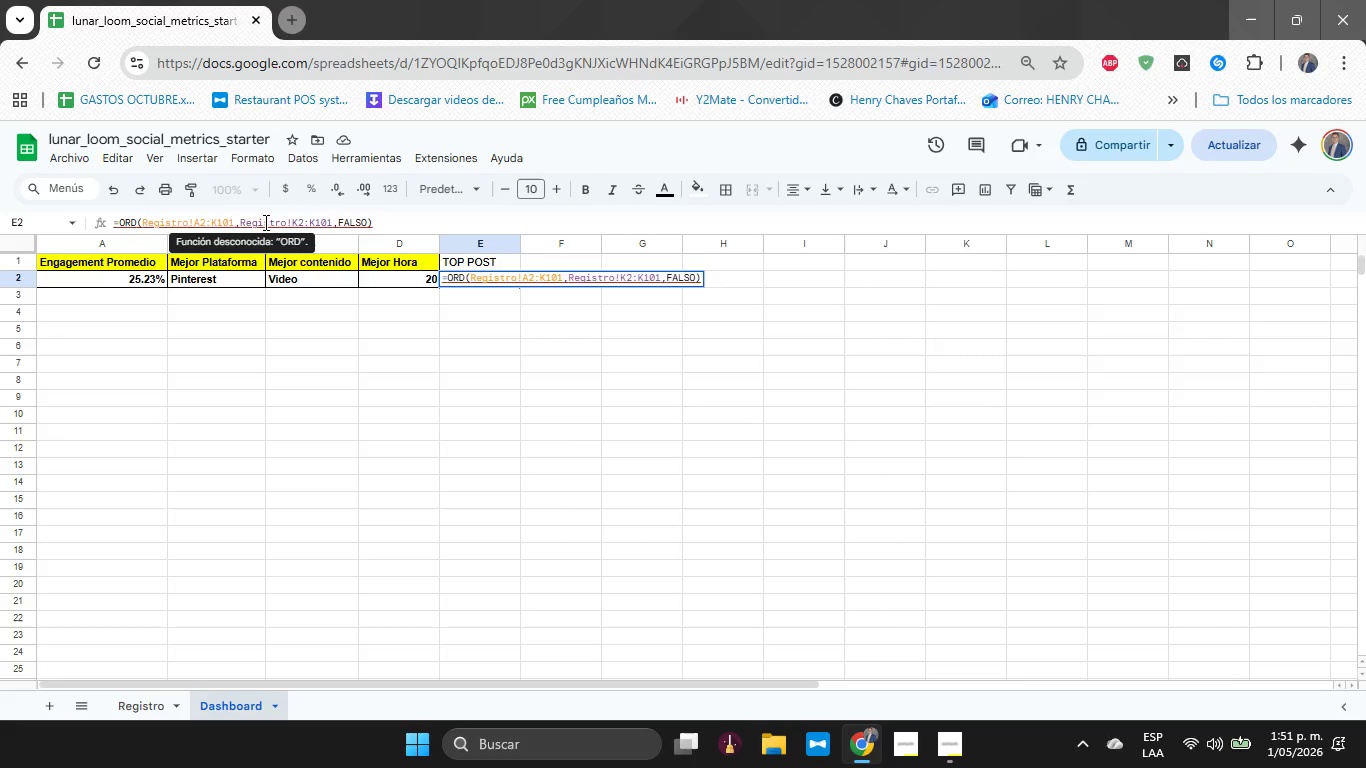 
key(Backspace)
 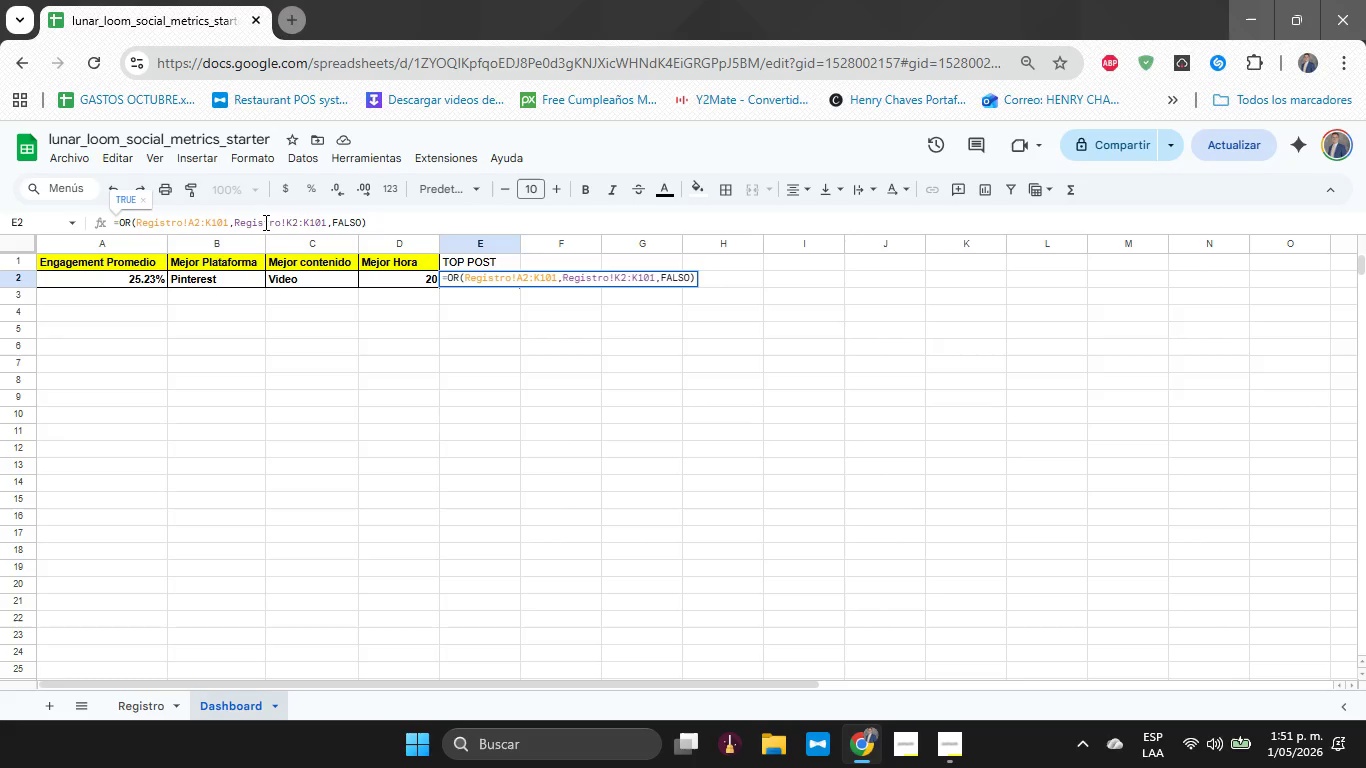 
key(Backspace)
 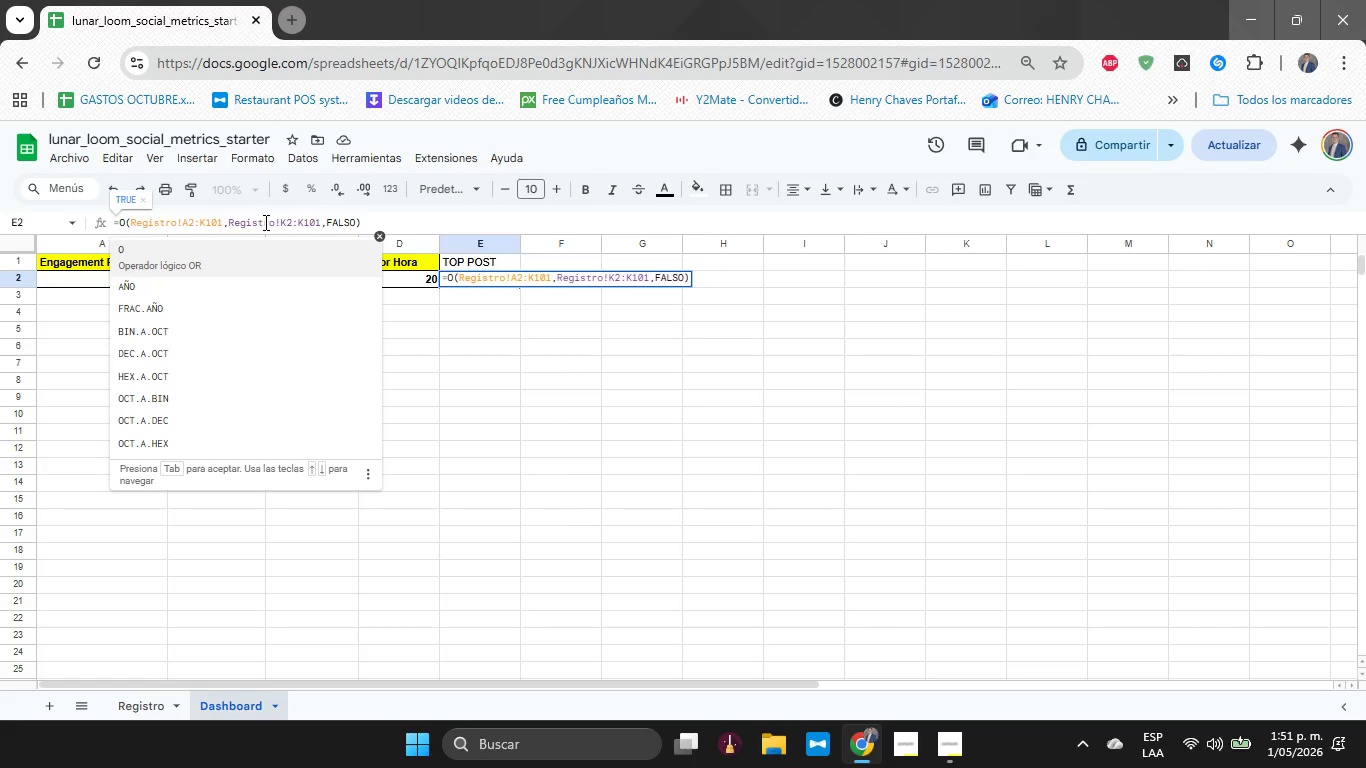 
key(O)
 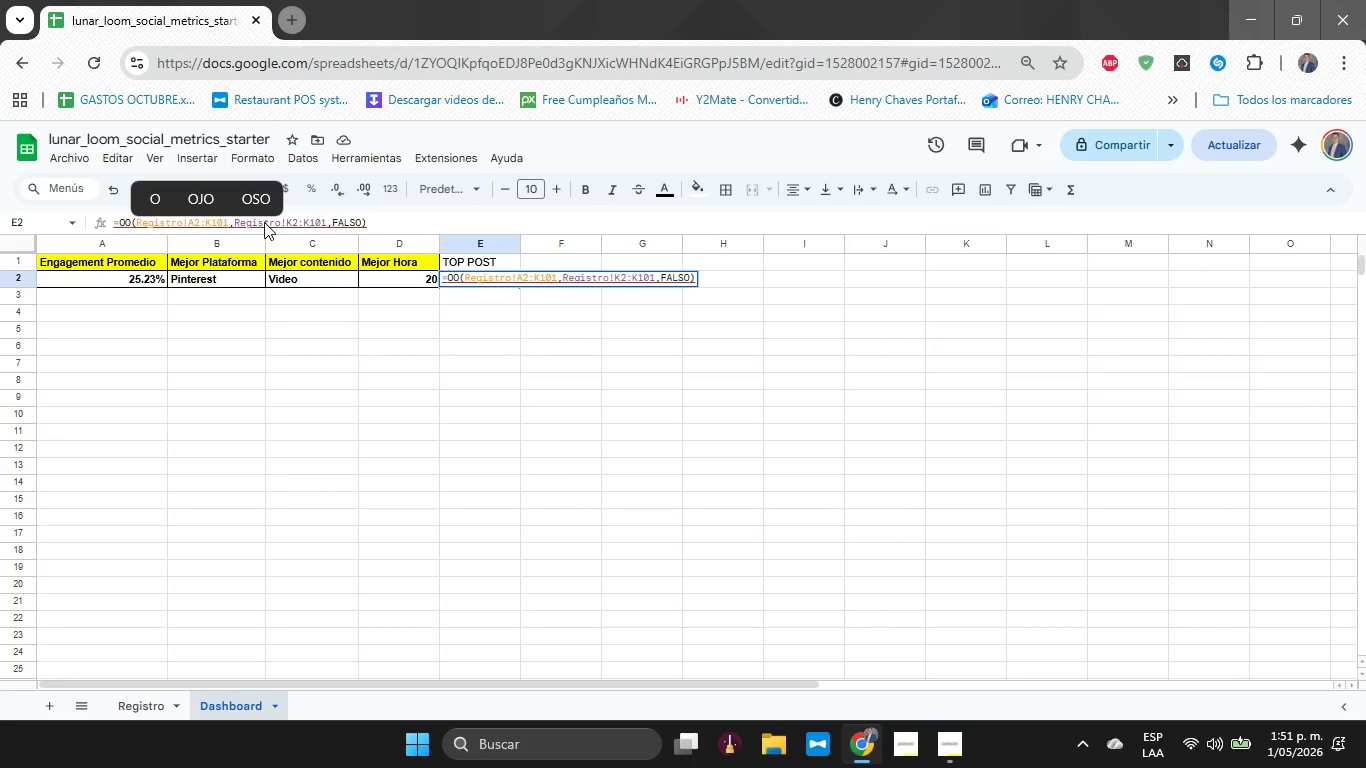 
key(Backspace)
 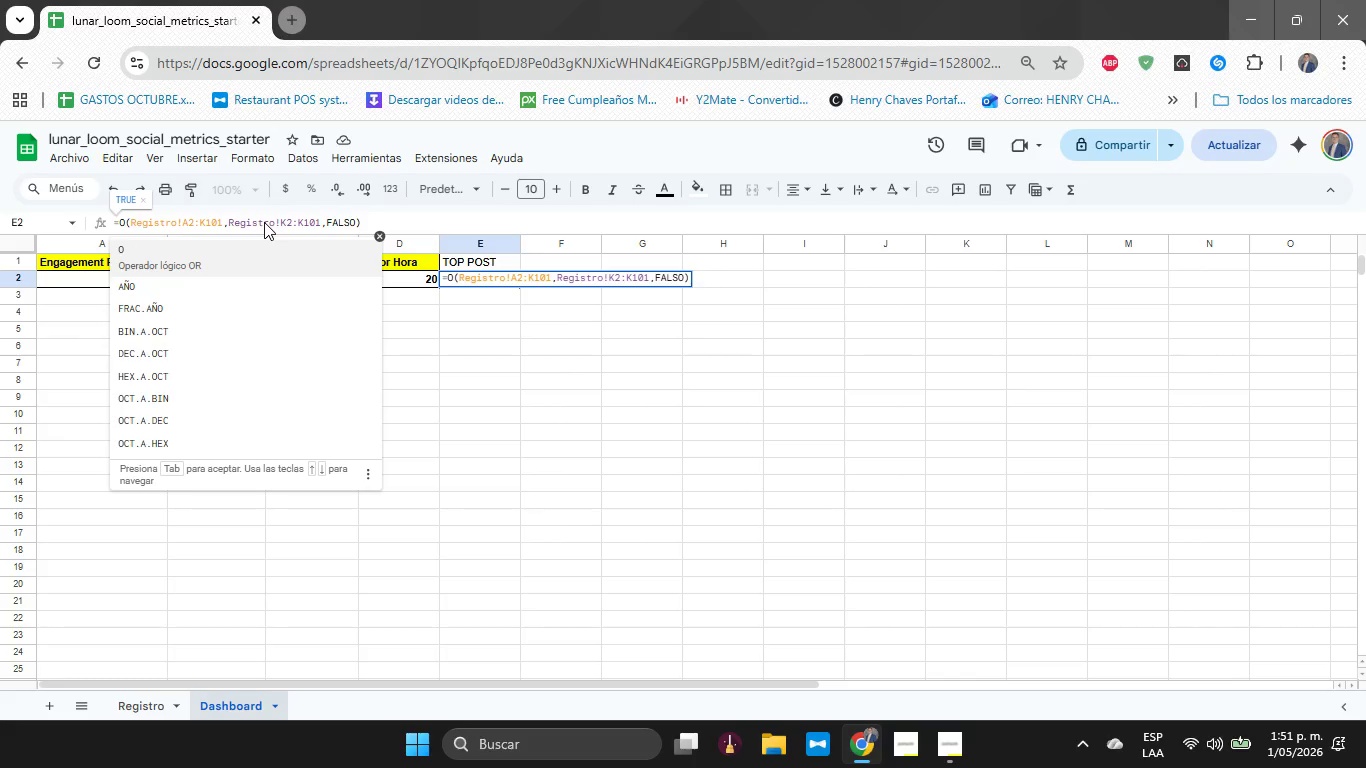 
key(R)
 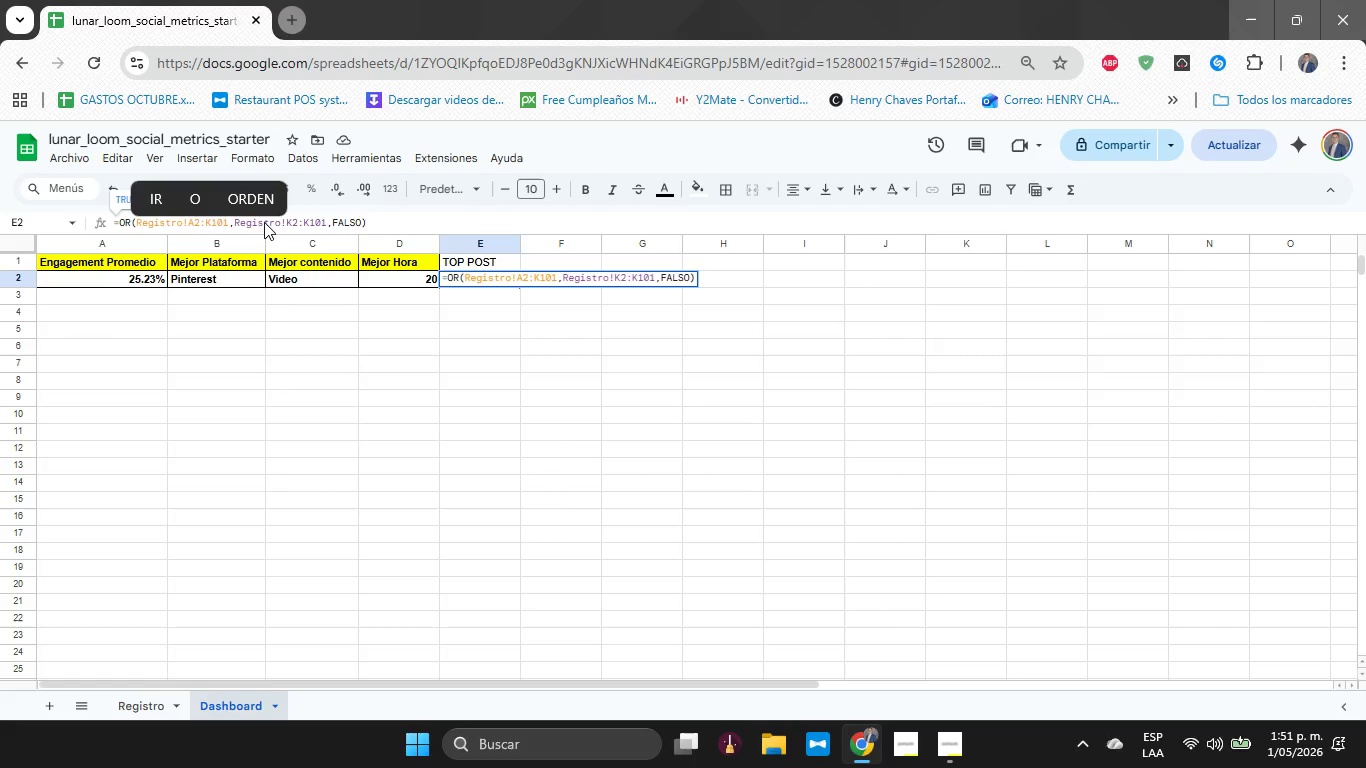 
key(Backspace)
 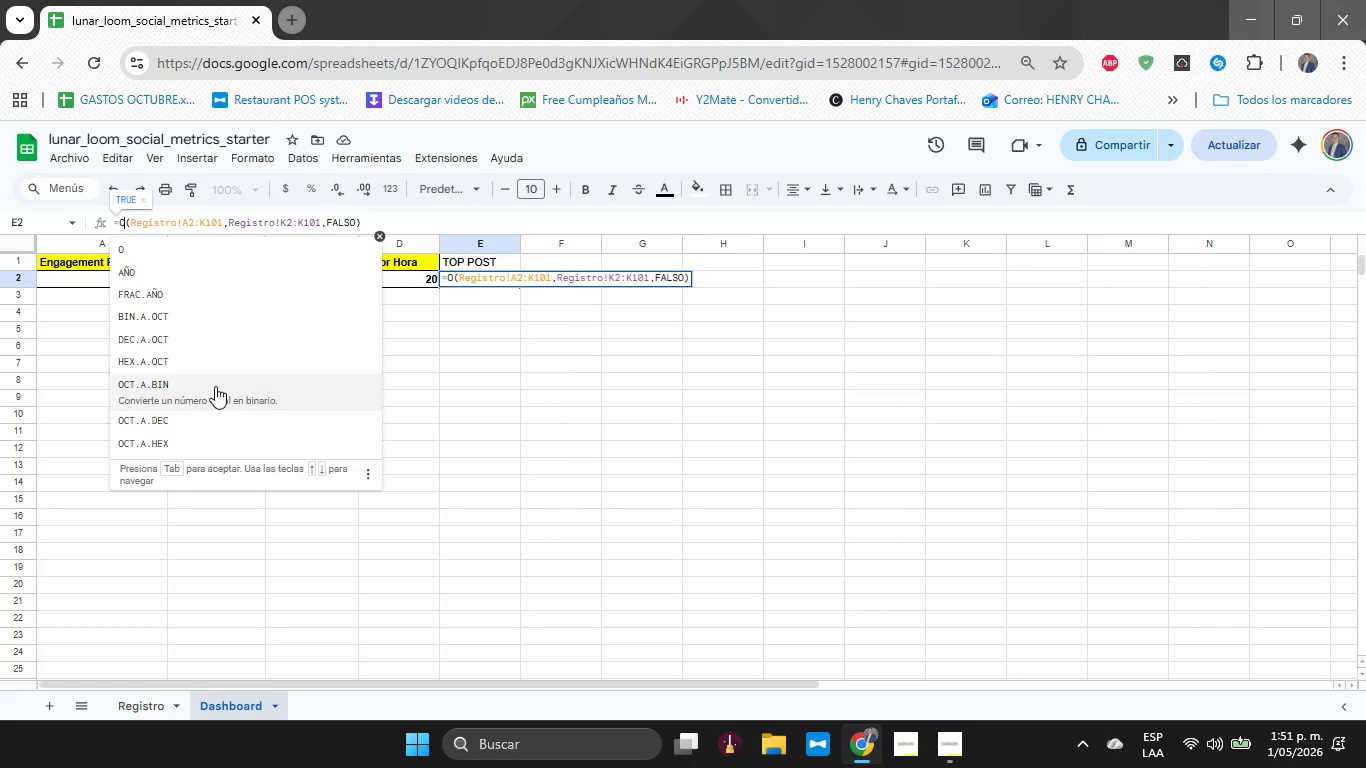 
key(ArrowDown)
 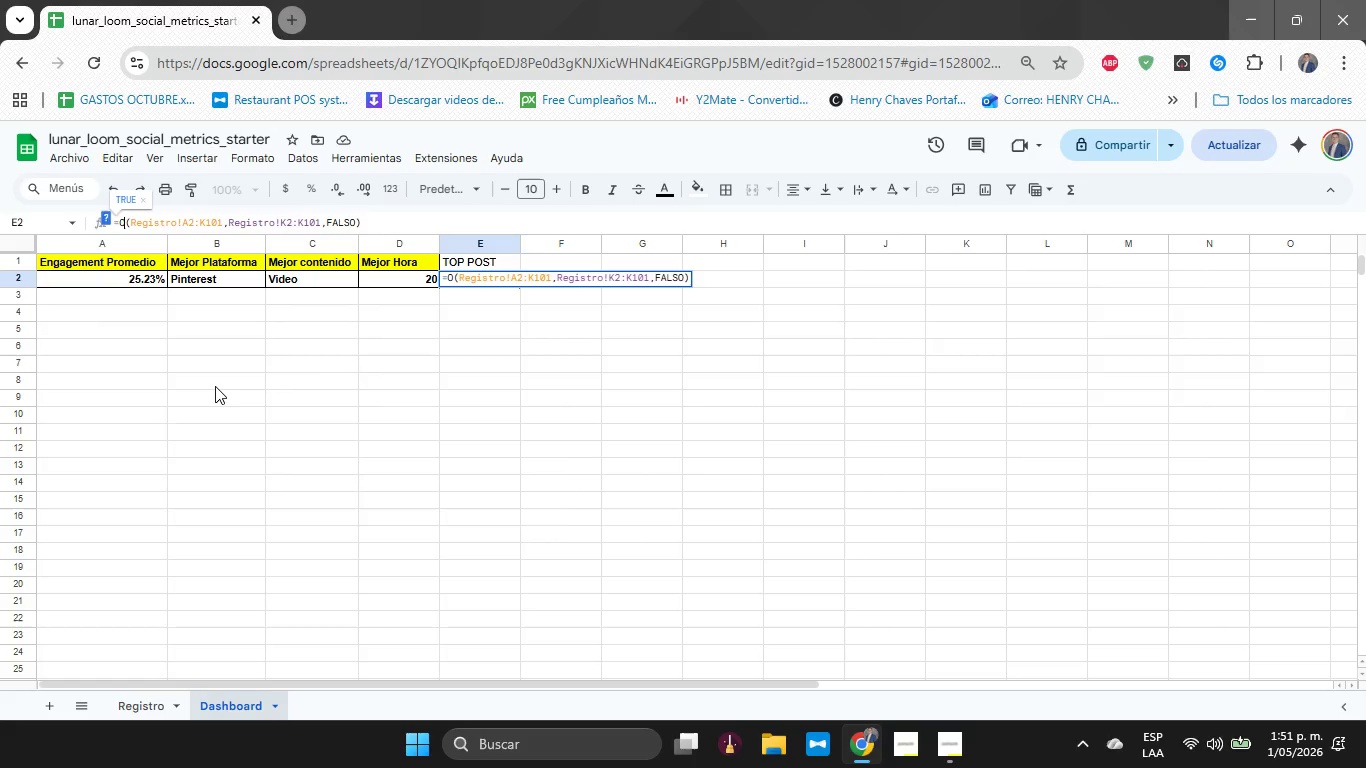 
key(ArrowDown)
 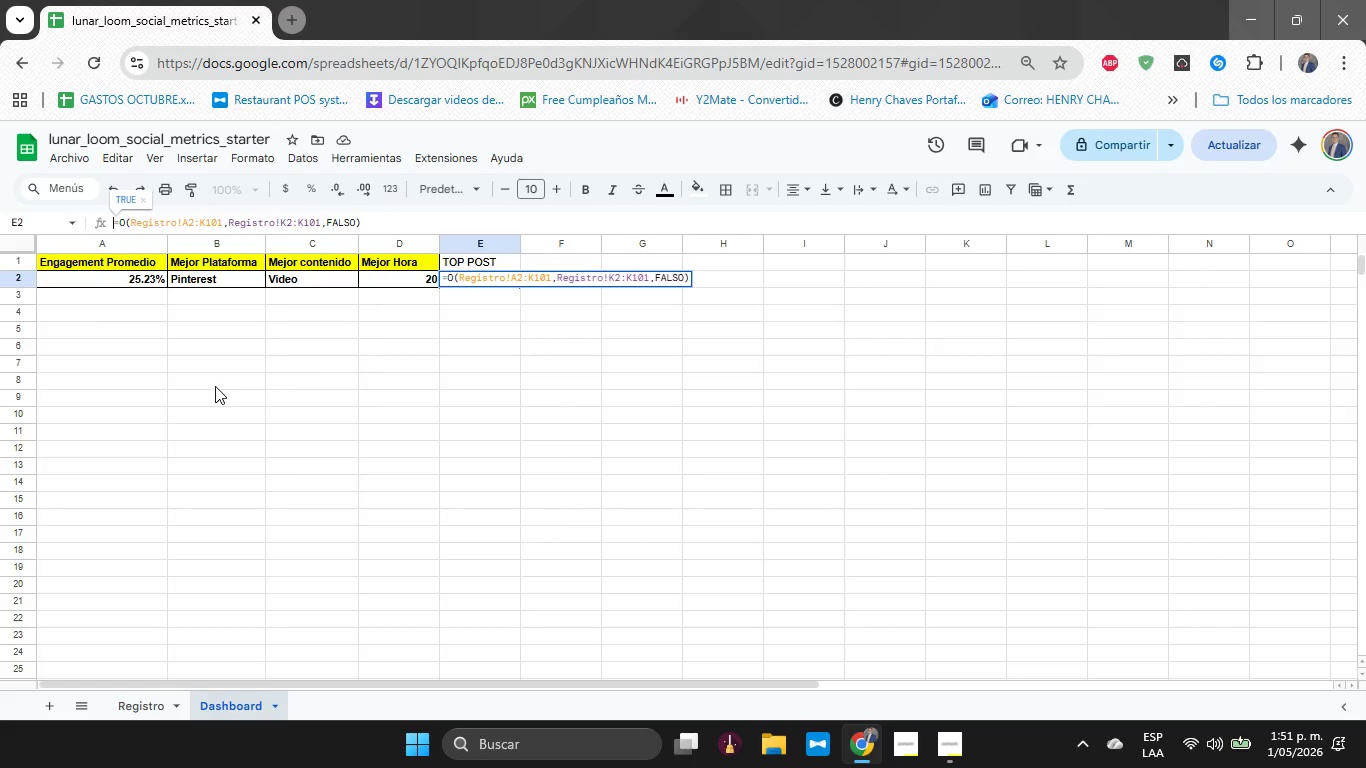 
key(ArrowUp)
 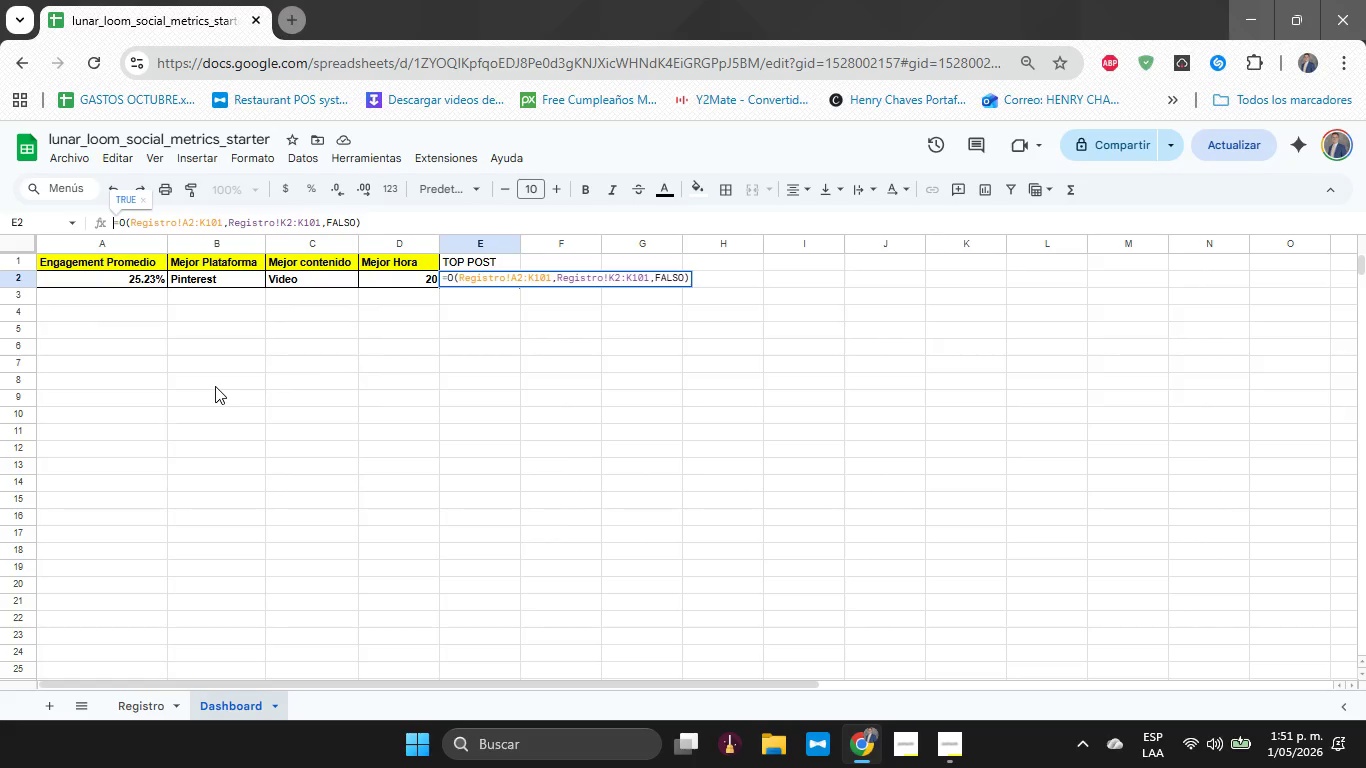 
key(ArrowUp)
 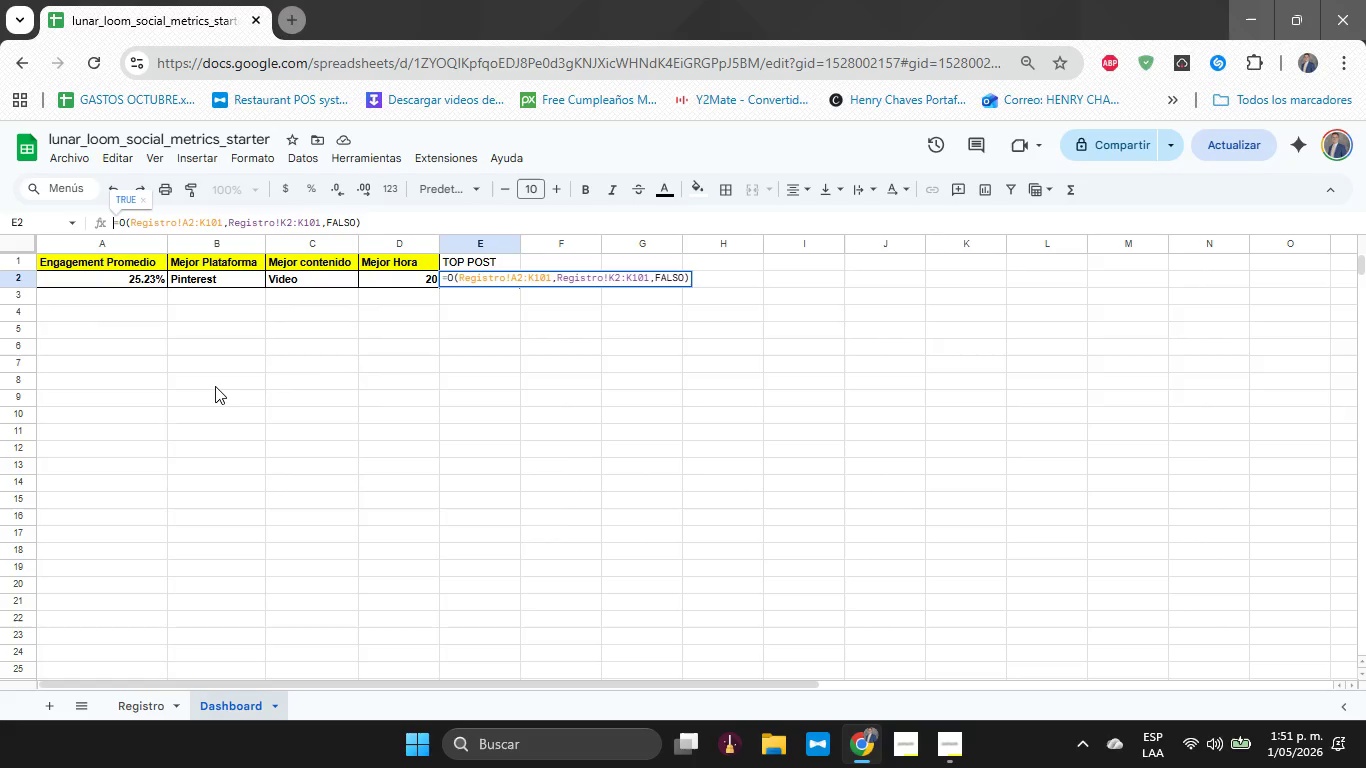 
key(ArrowUp)
 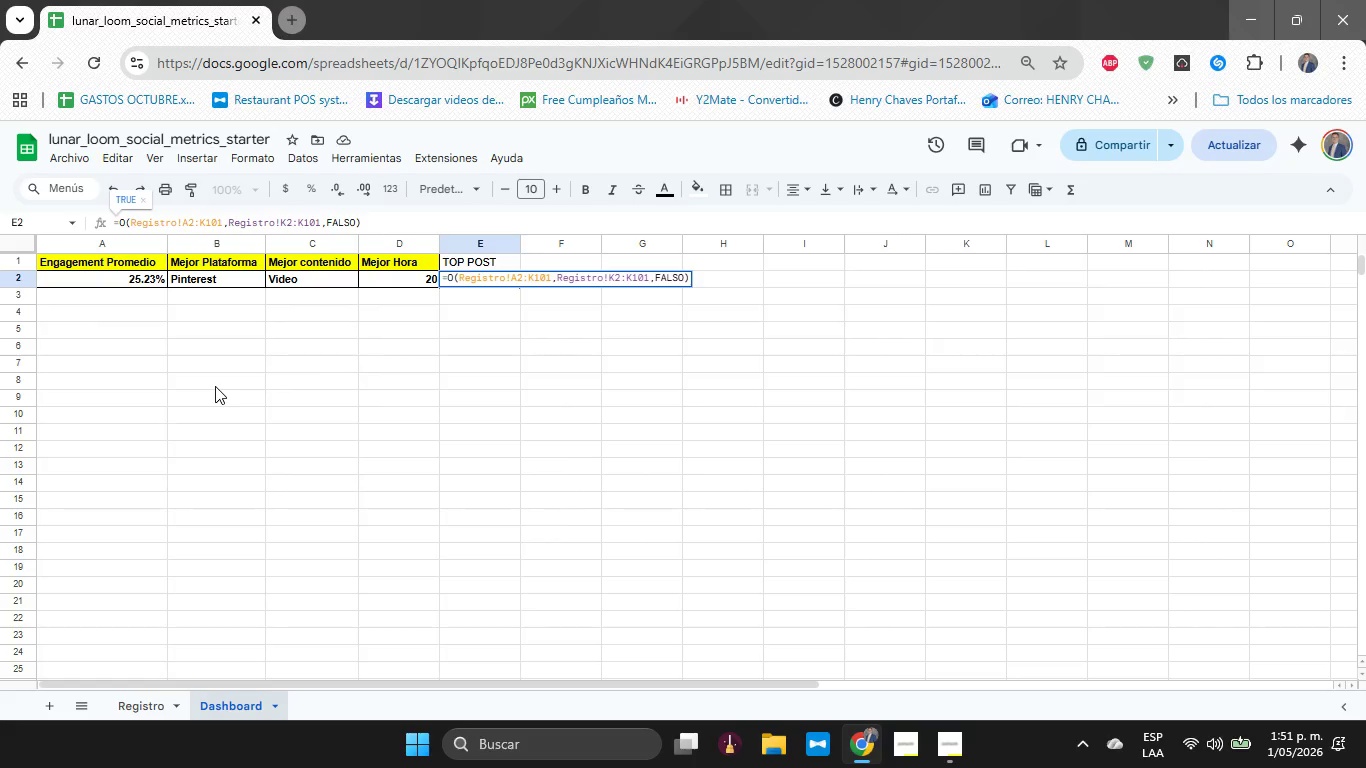 
key(ArrowRight)
 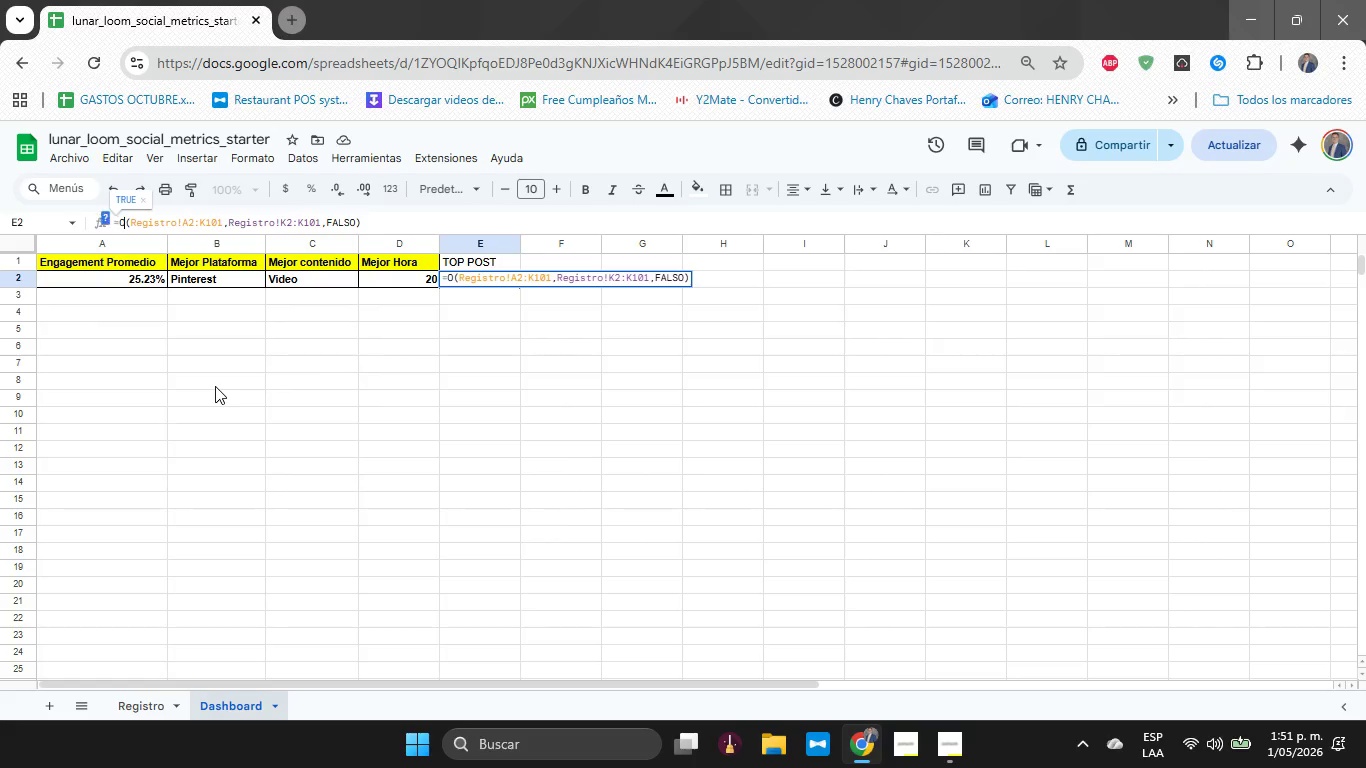 
key(ArrowRight)
 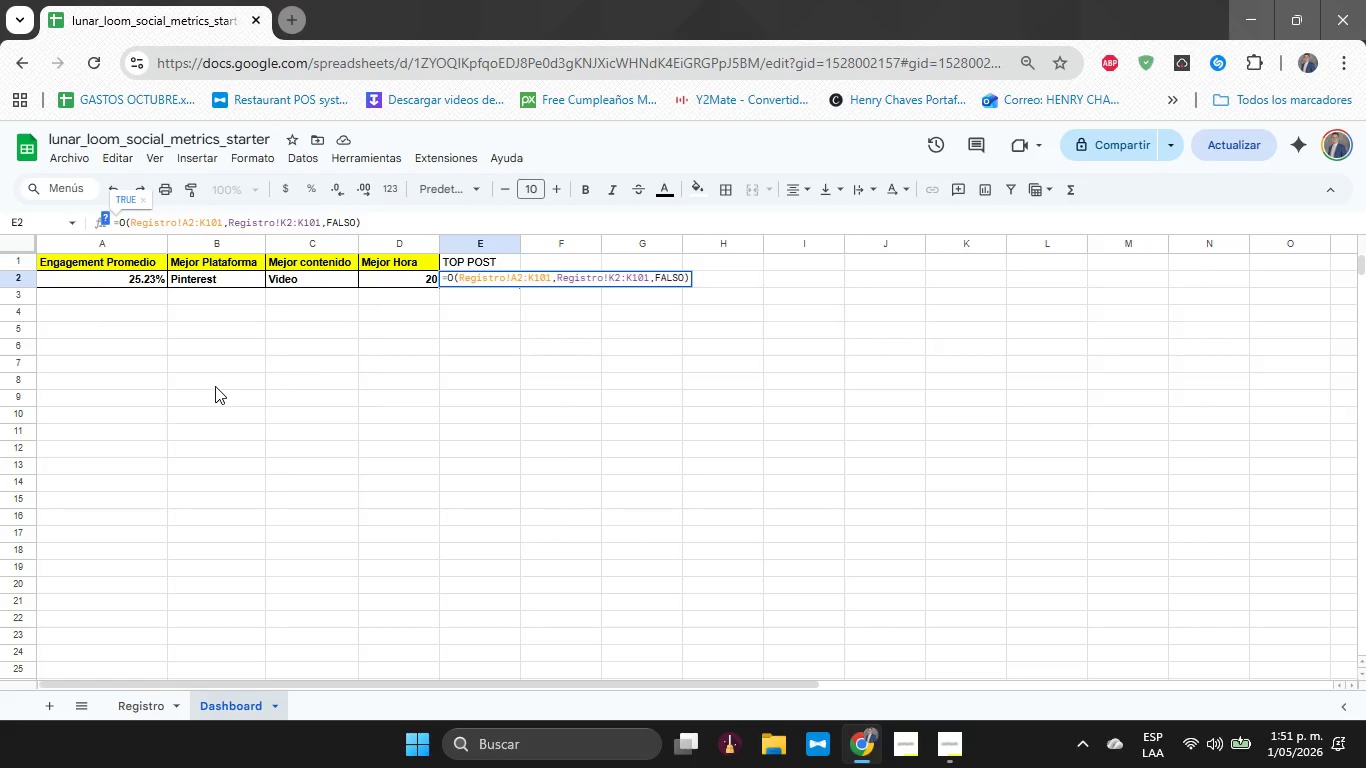 
type(RDENAR)
 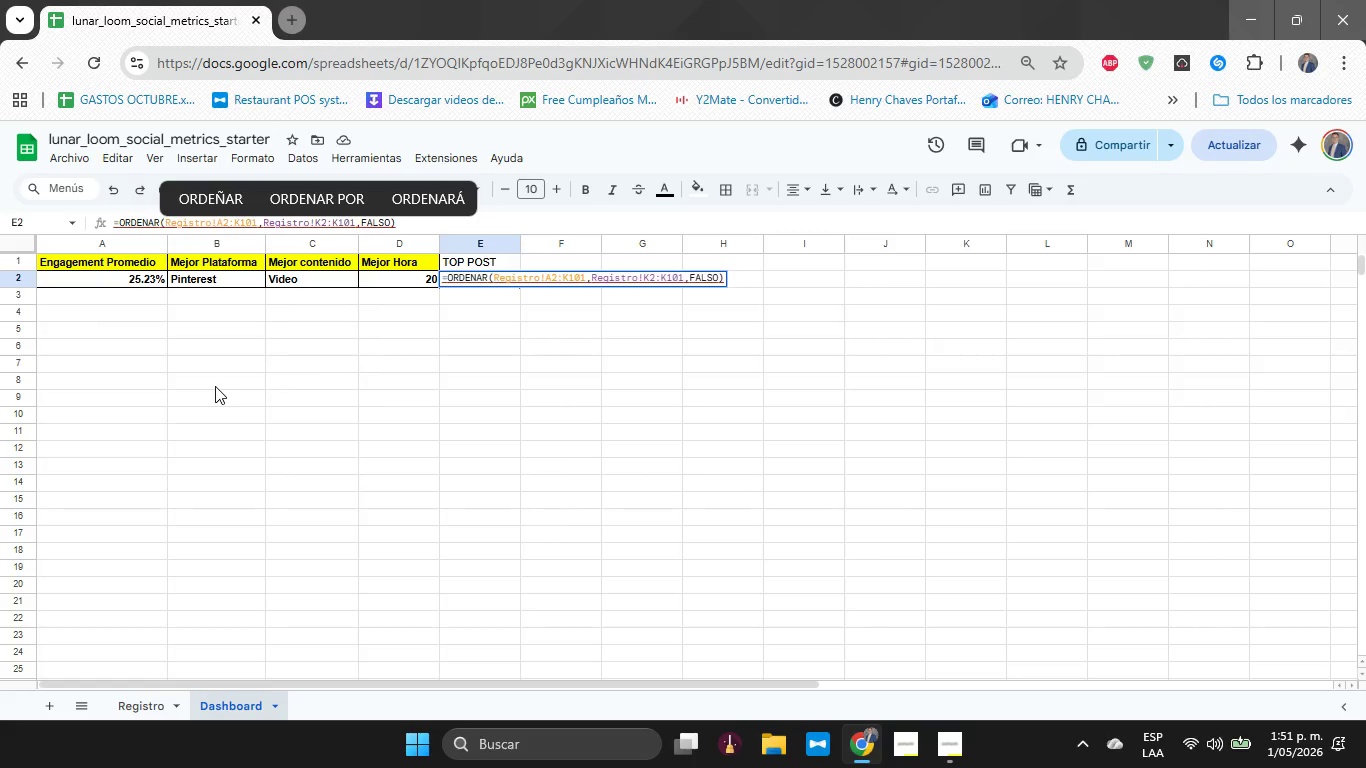 
key(ArrowRight)
 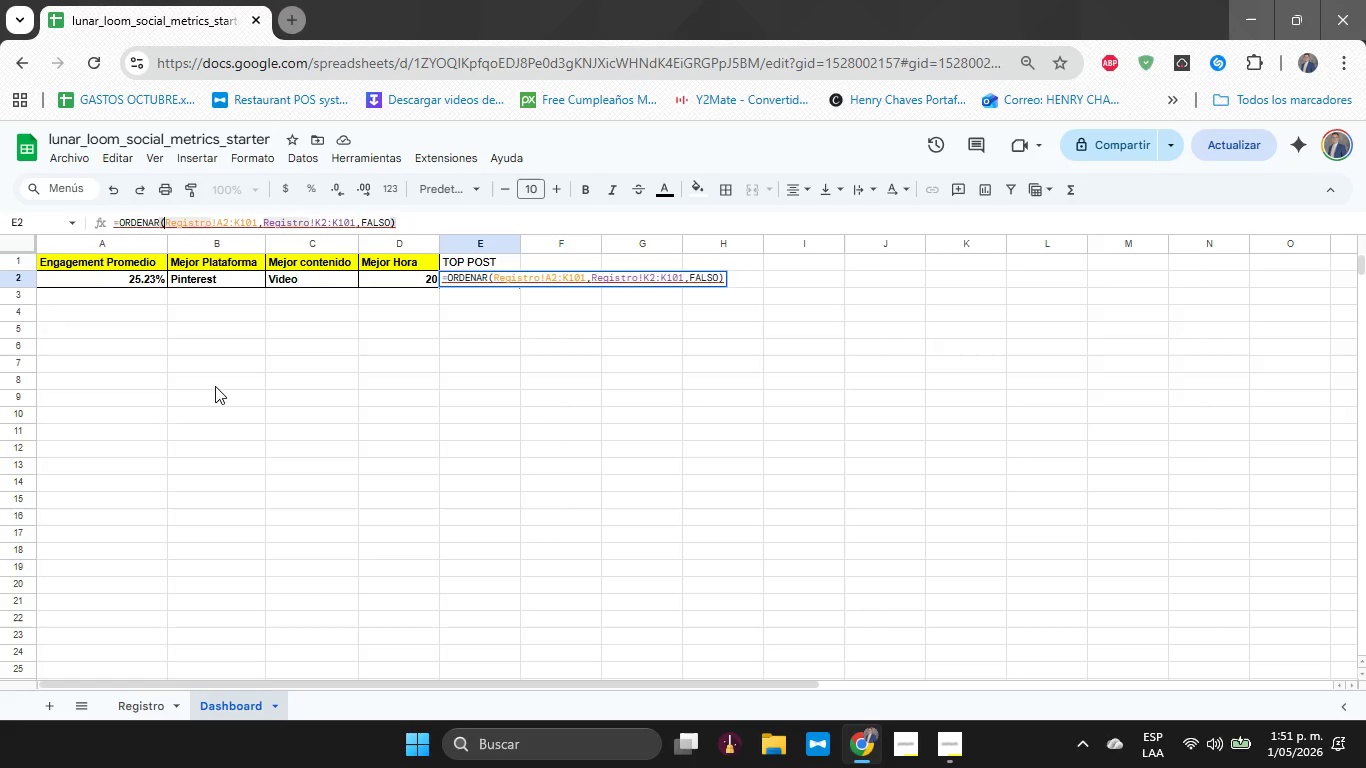 
hold_key(key=ArrowRight, duration=0.66)
 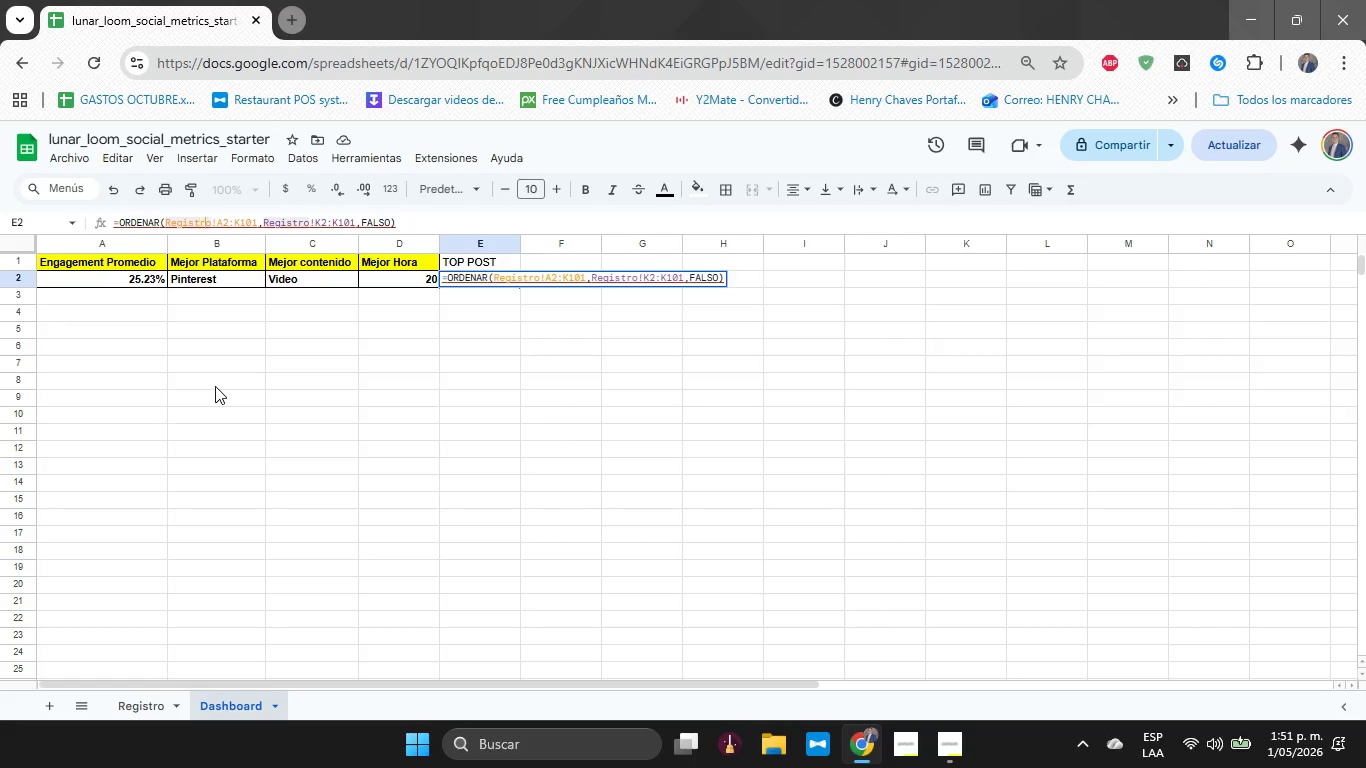 
key(ArrowRight)
 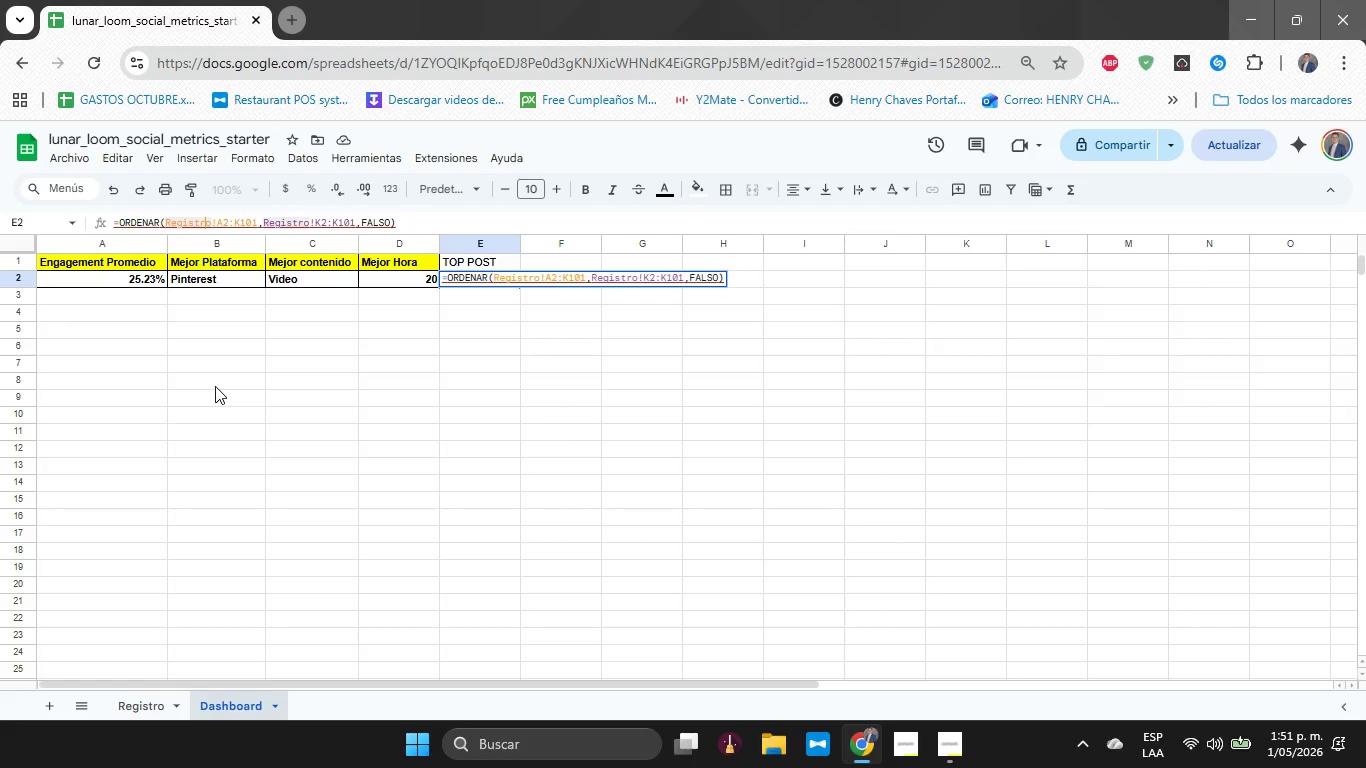 
key(ArrowRight)
 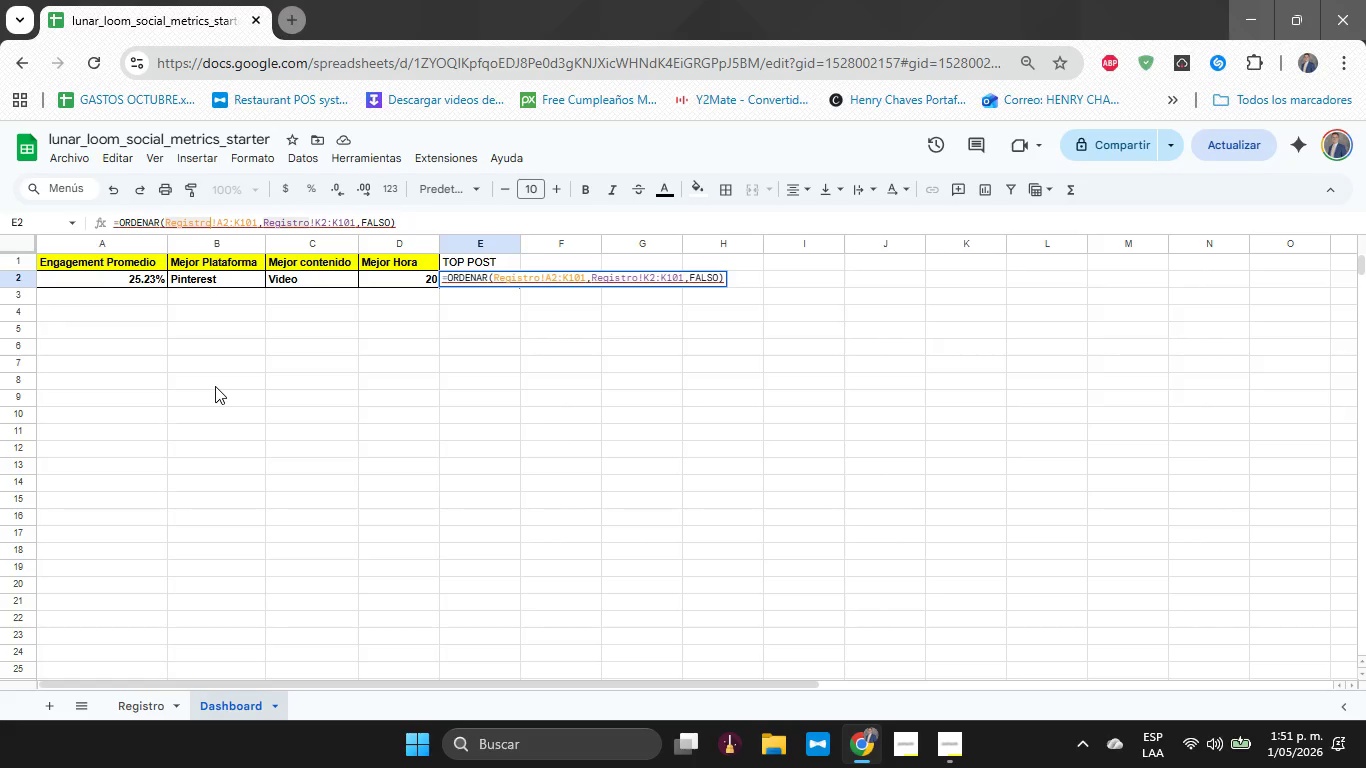 
key(ArrowRight)
 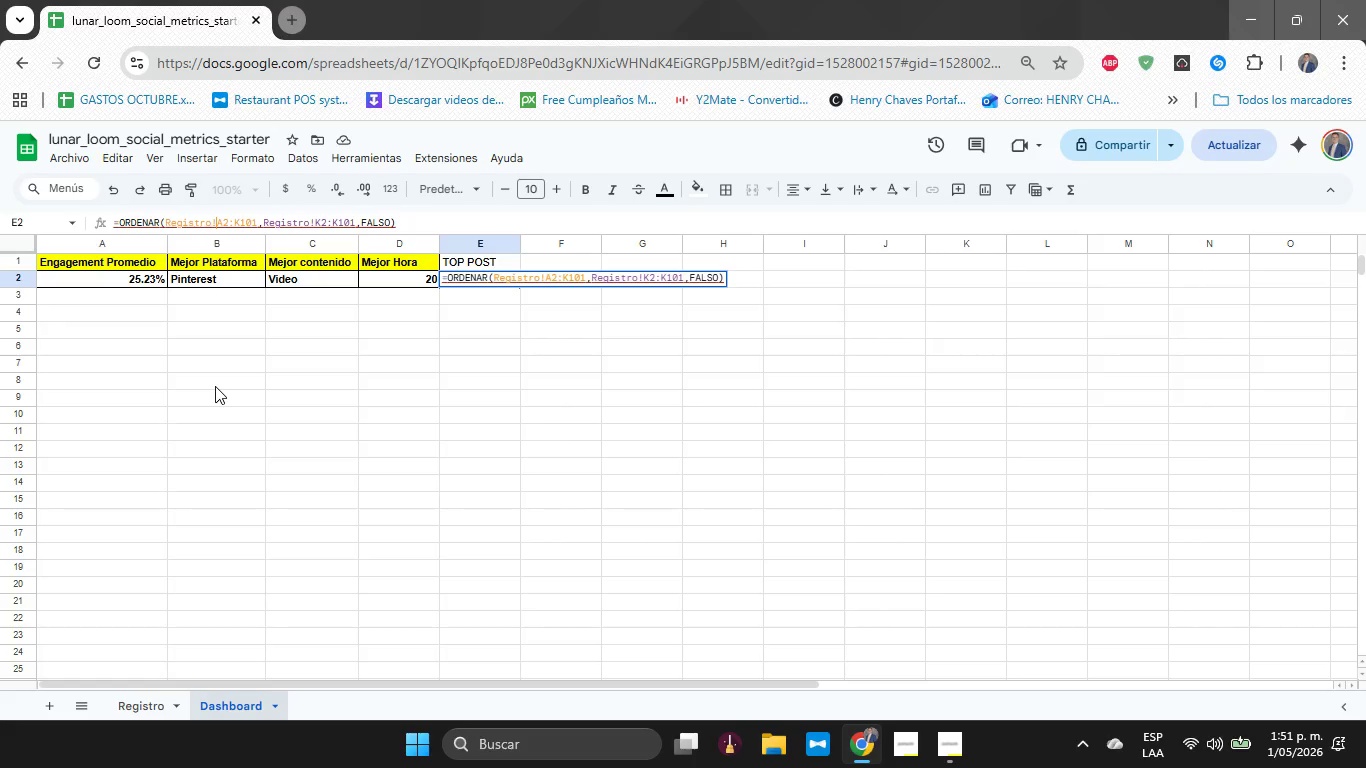 
key(ArrowRight)
 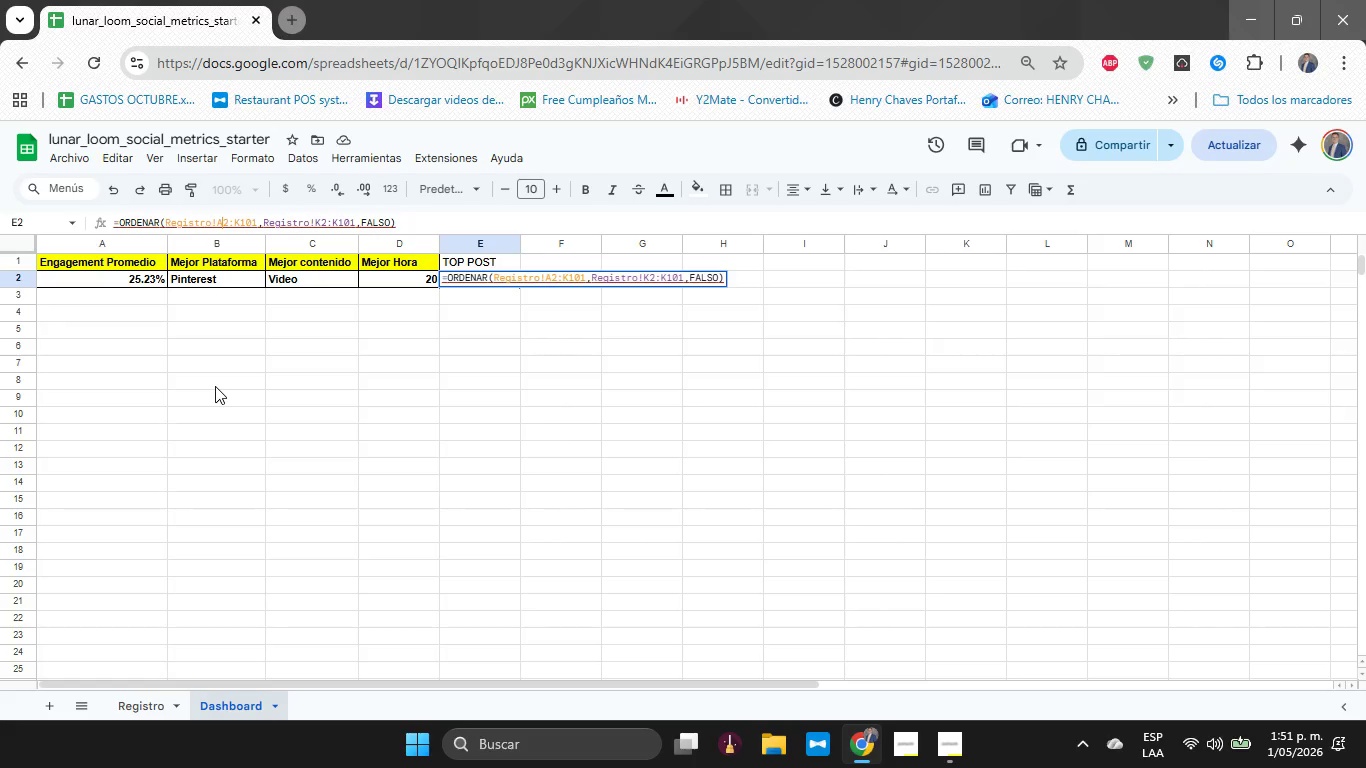 
key(ArrowRight)
 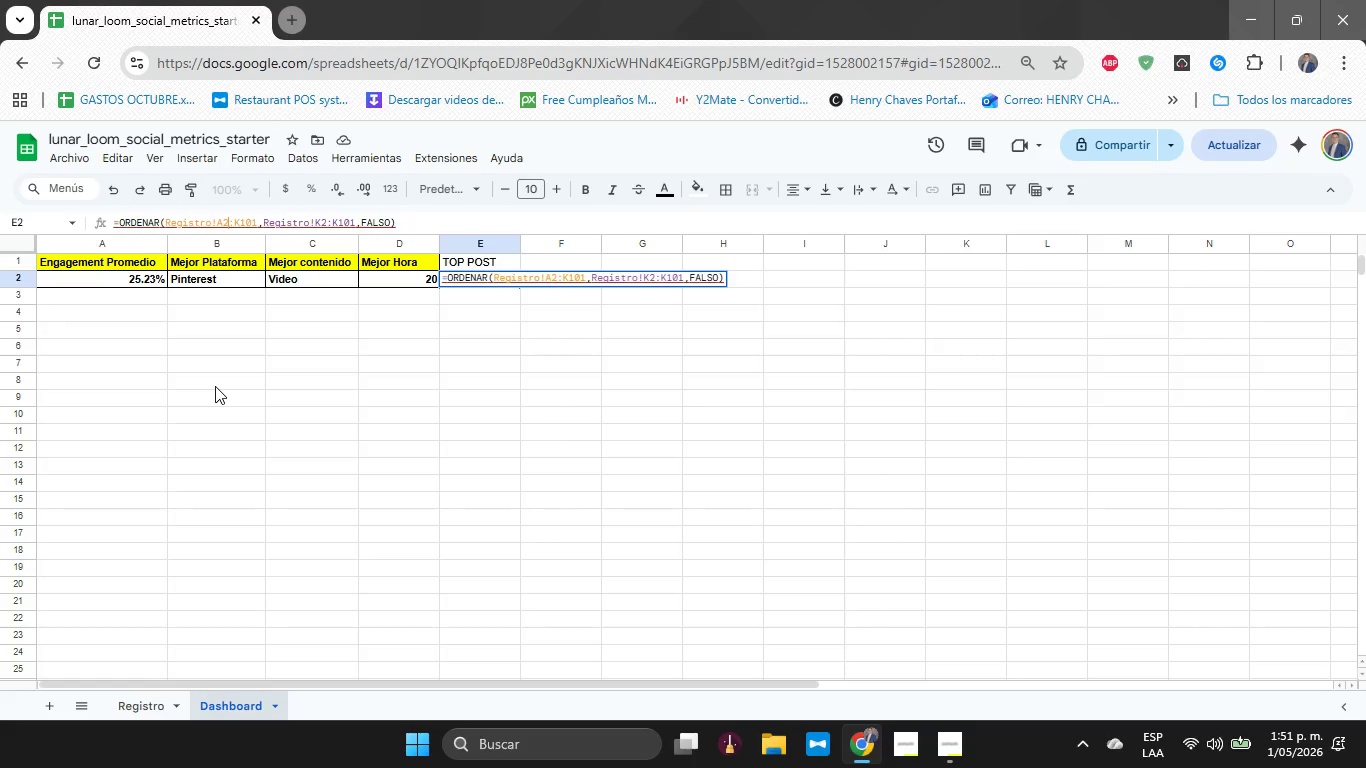 
key(ArrowRight)
 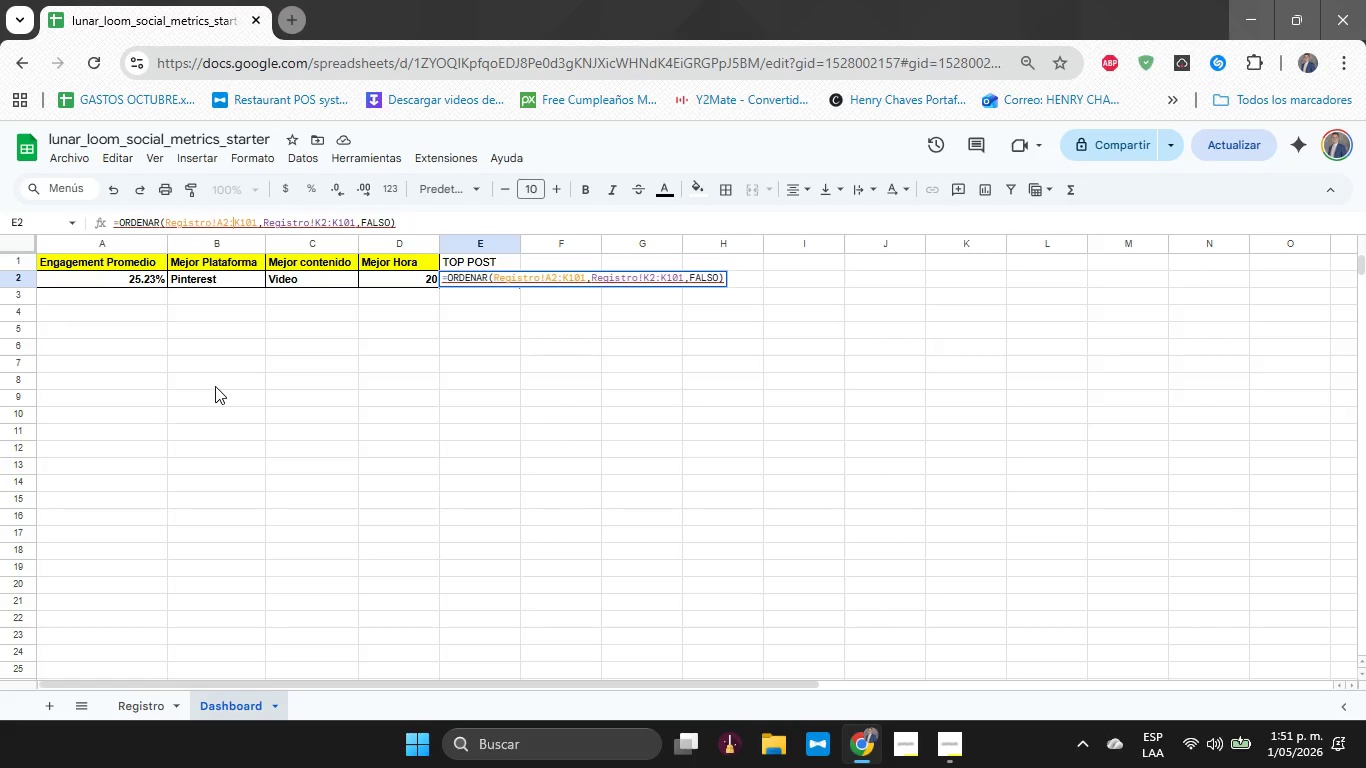 
hold_key(key=ArrowRight, duration=0.59)
 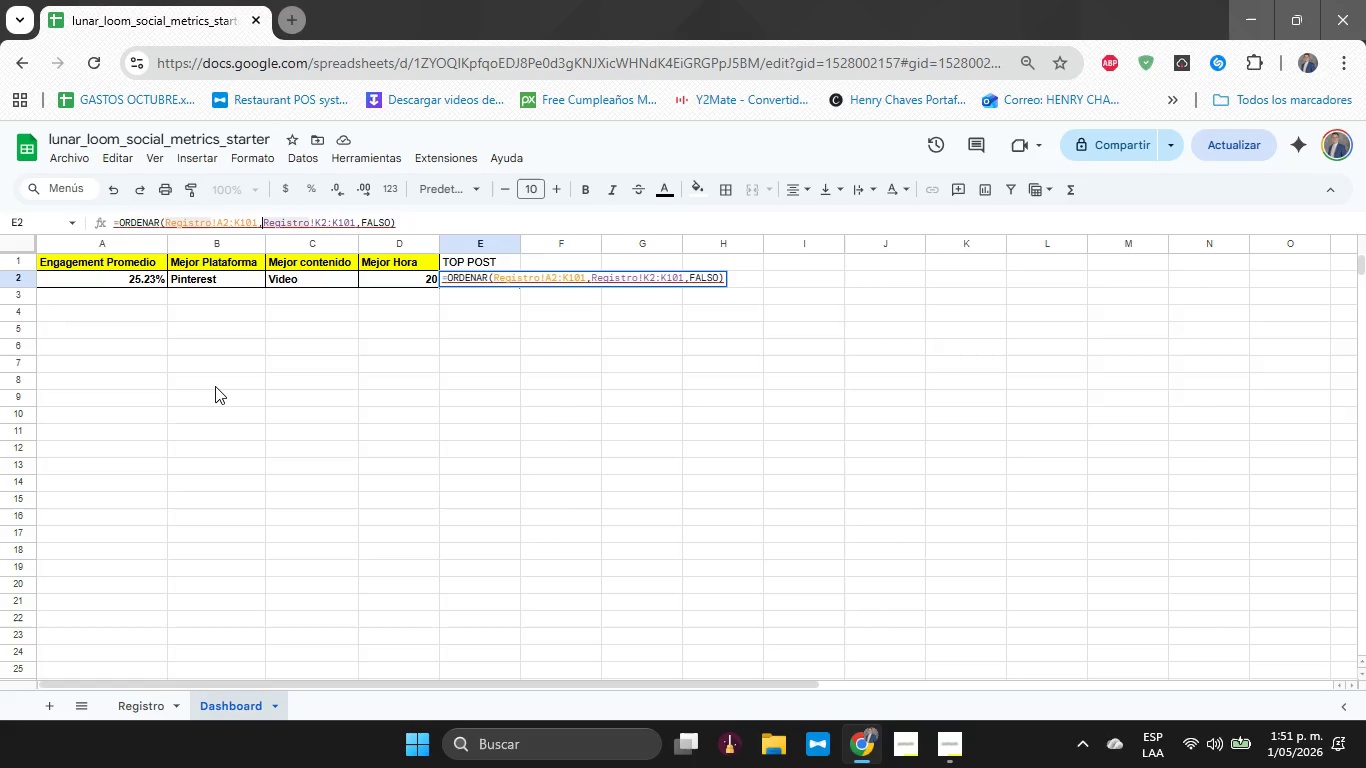 
key(ArrowRight)
 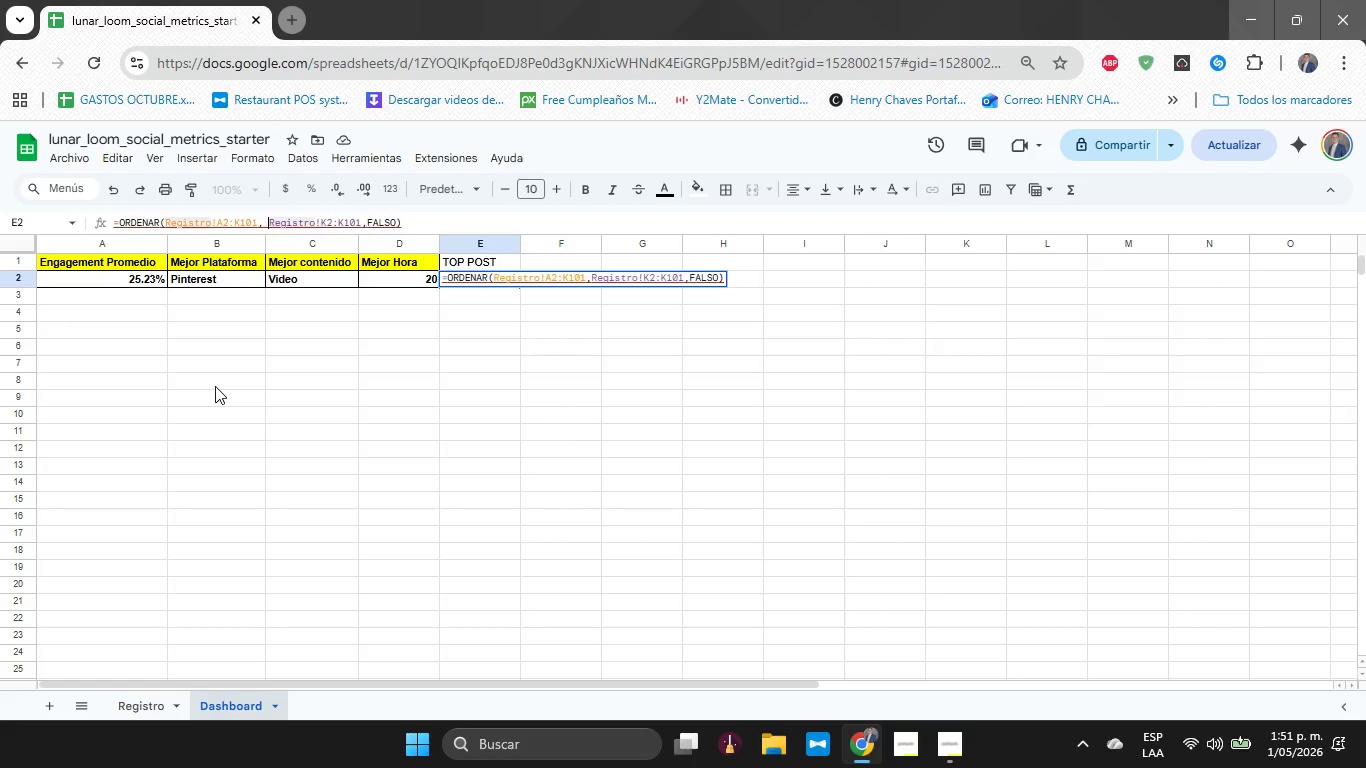 
key(Space)
 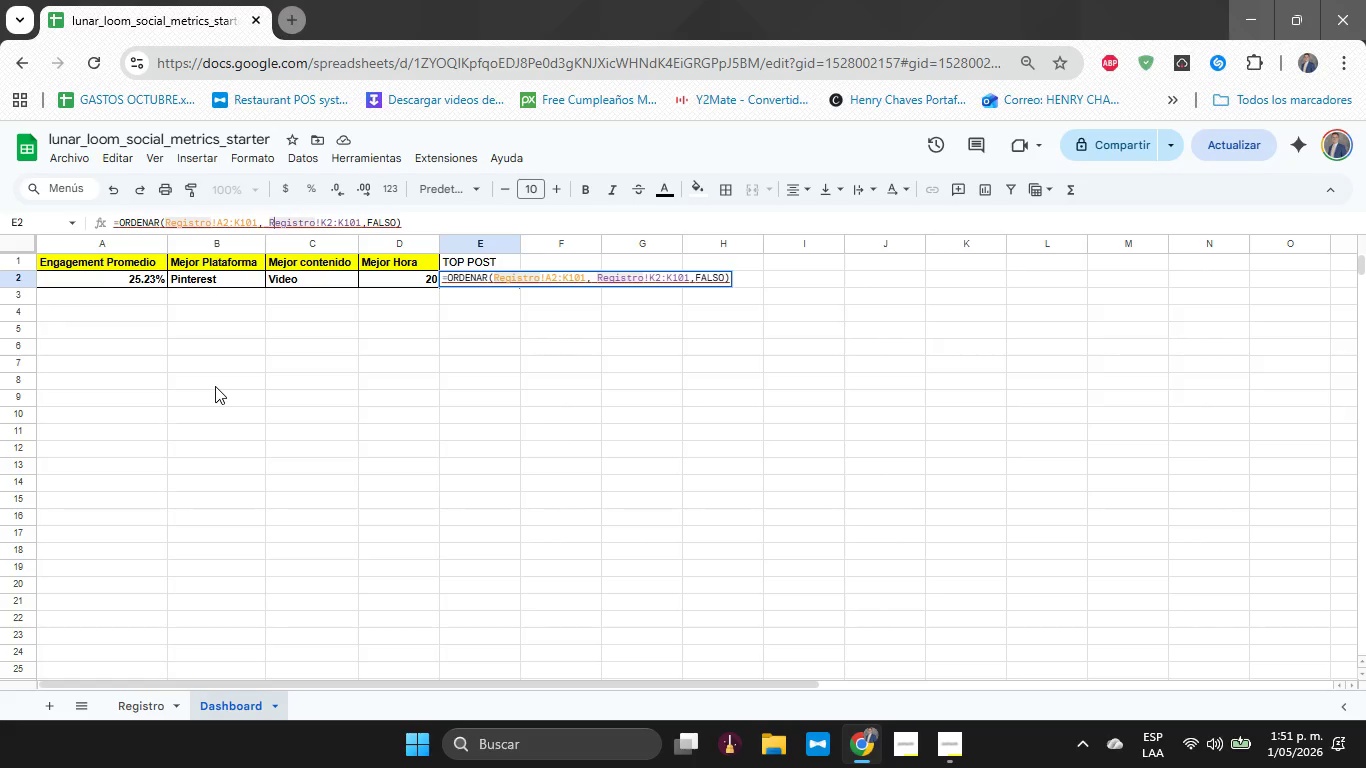 
hold_key(key=ArrowRight, duration=1.03)
 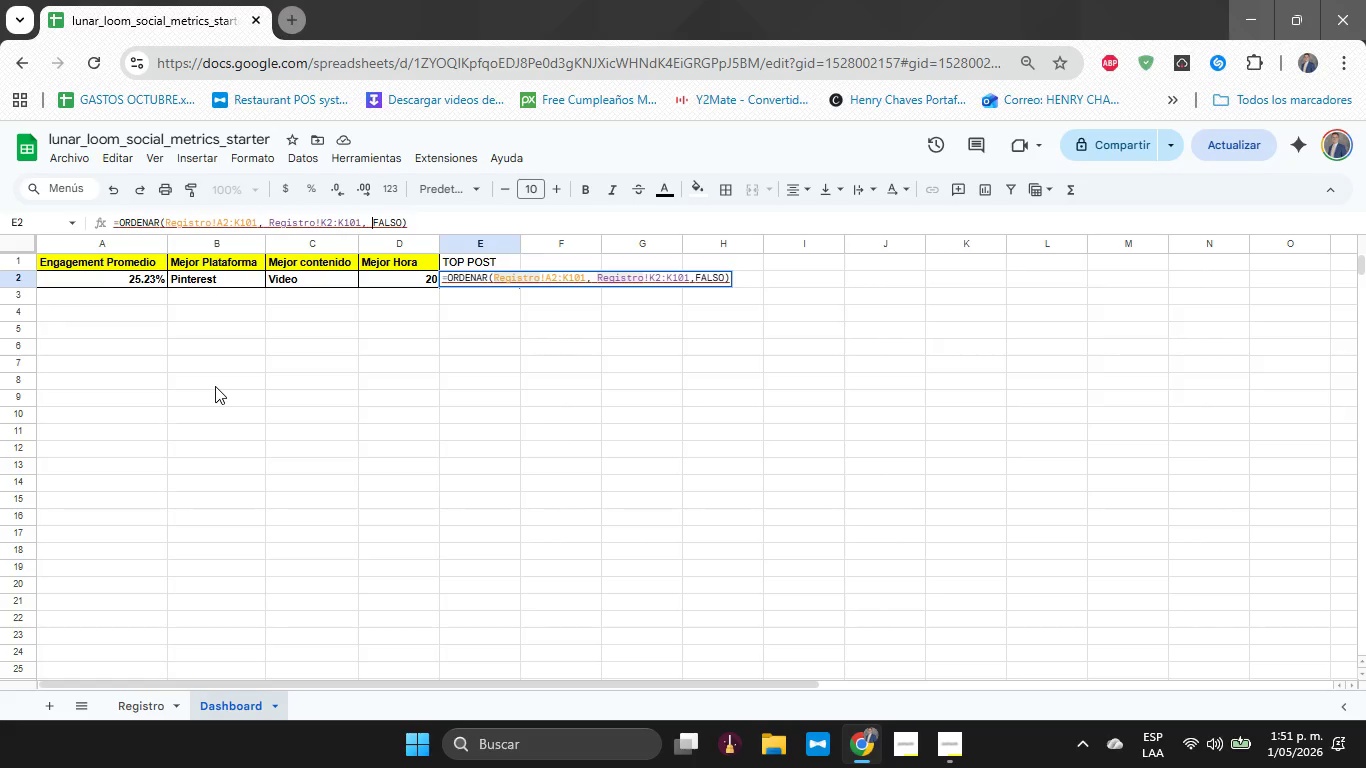 
key(Space)
 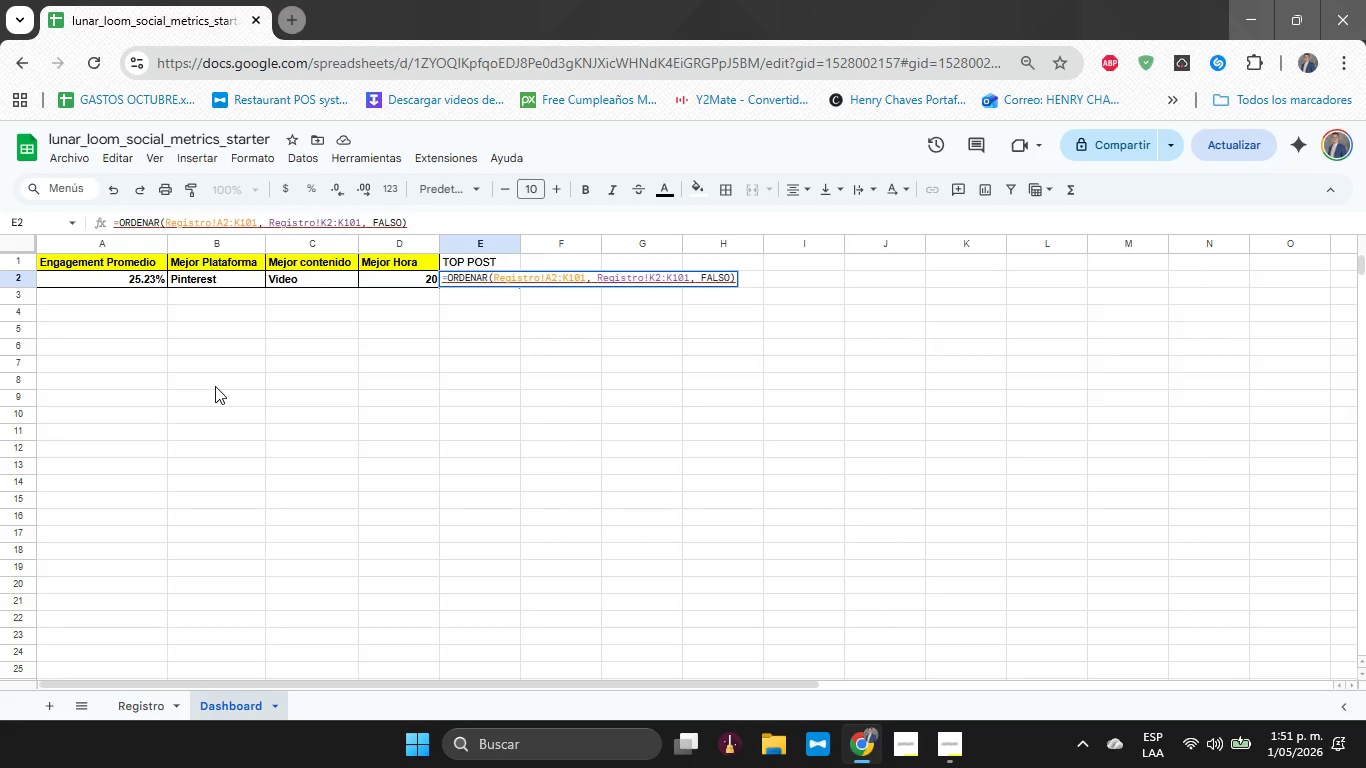 
key(Enter)
 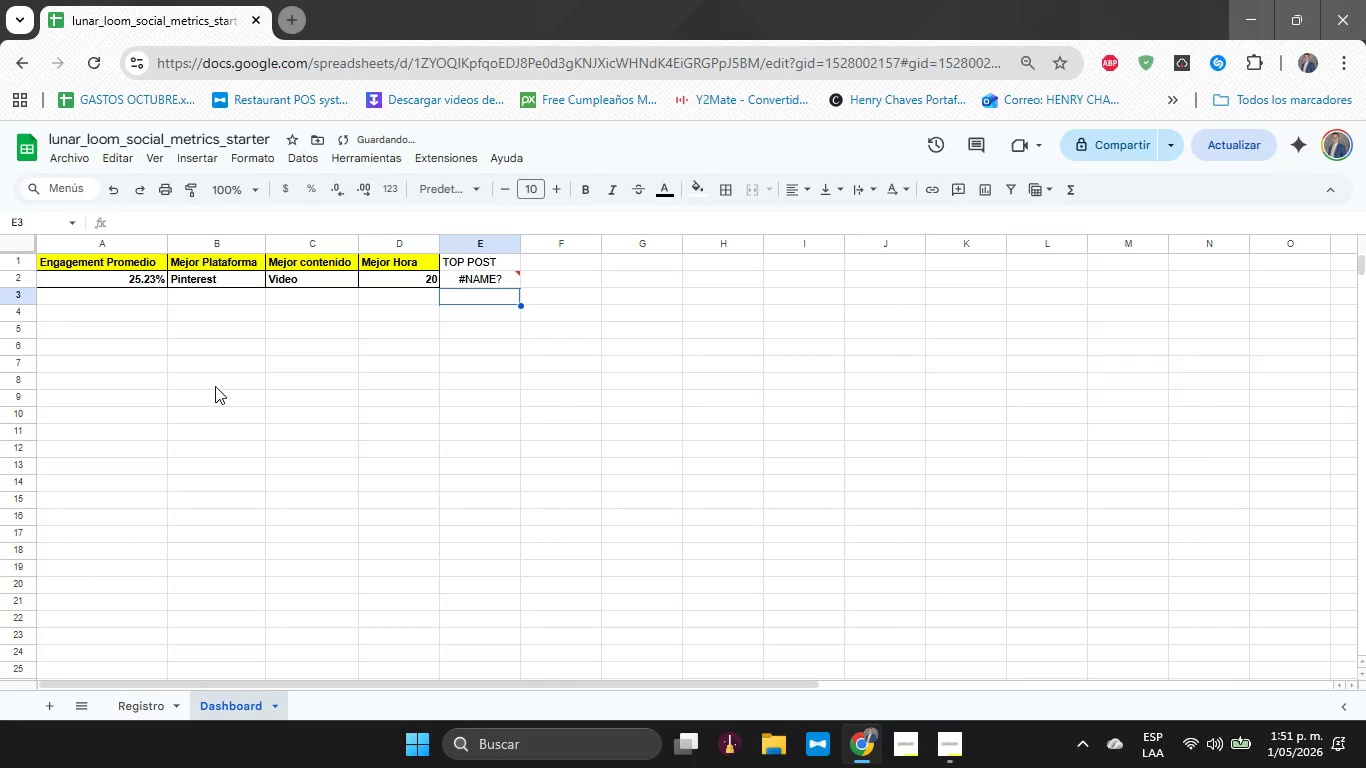 
key(ArrowUp)
 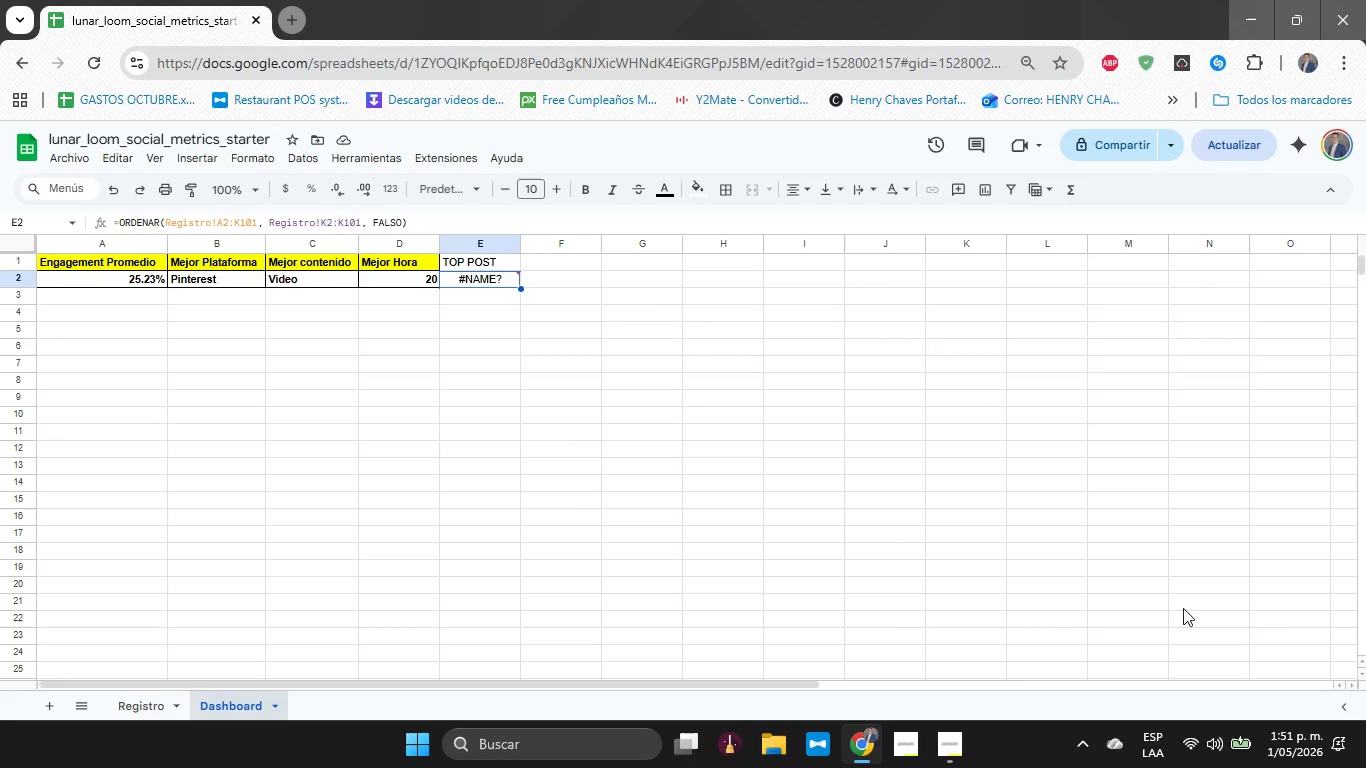 
wait(24.66)
 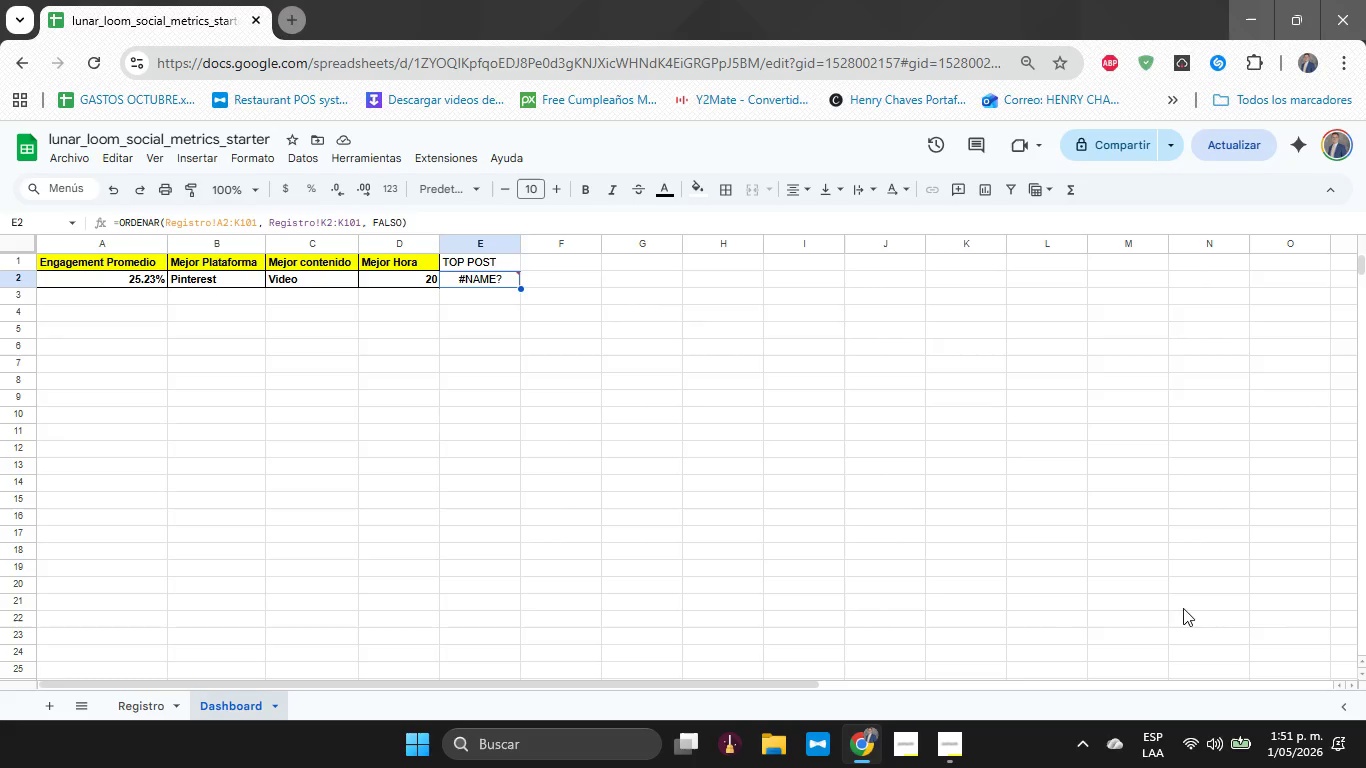 
left_click_drag(start_coordinate=[160, 221], to_coordinate=[120, 238])
 